 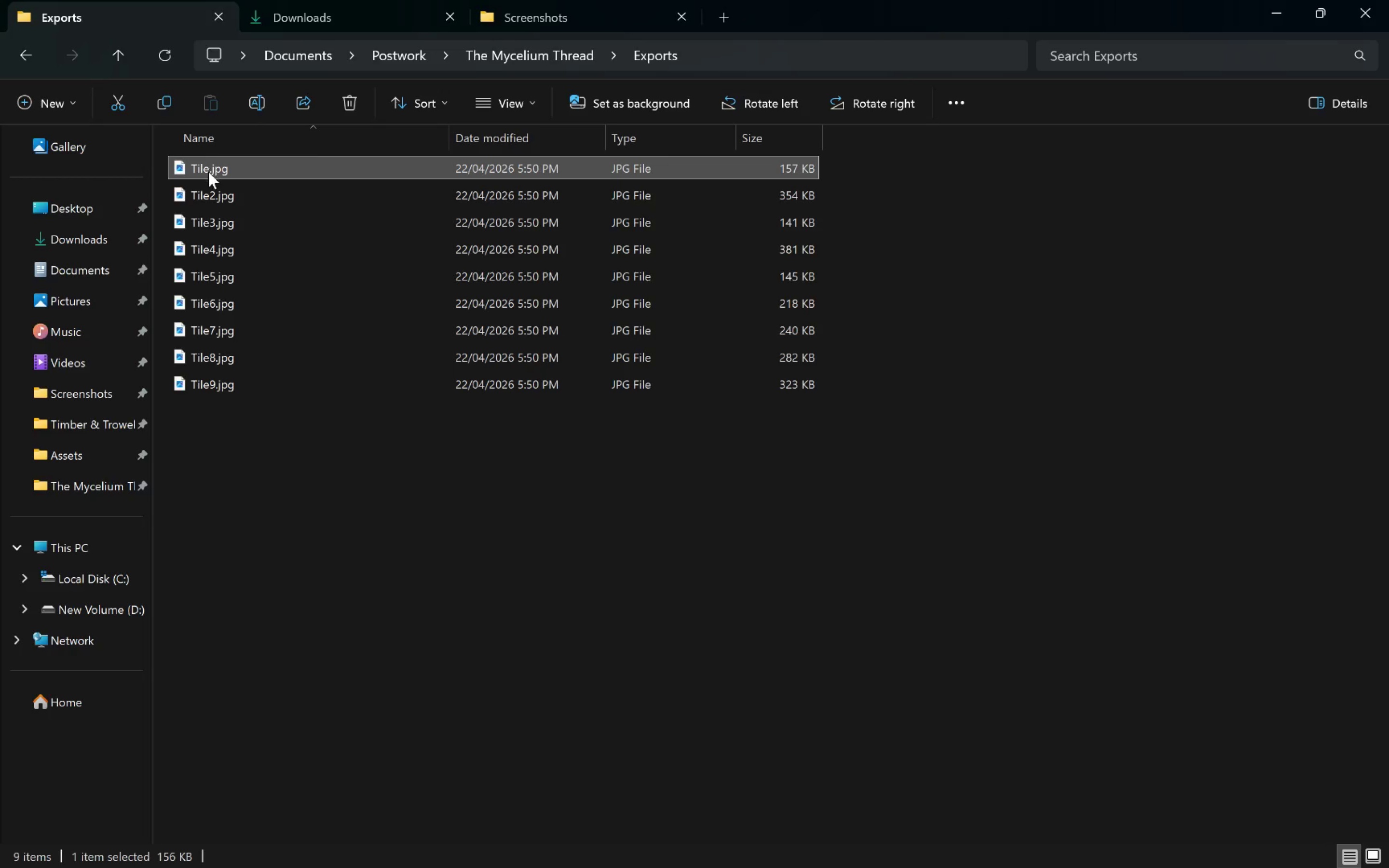 
left_click([207, 171])
 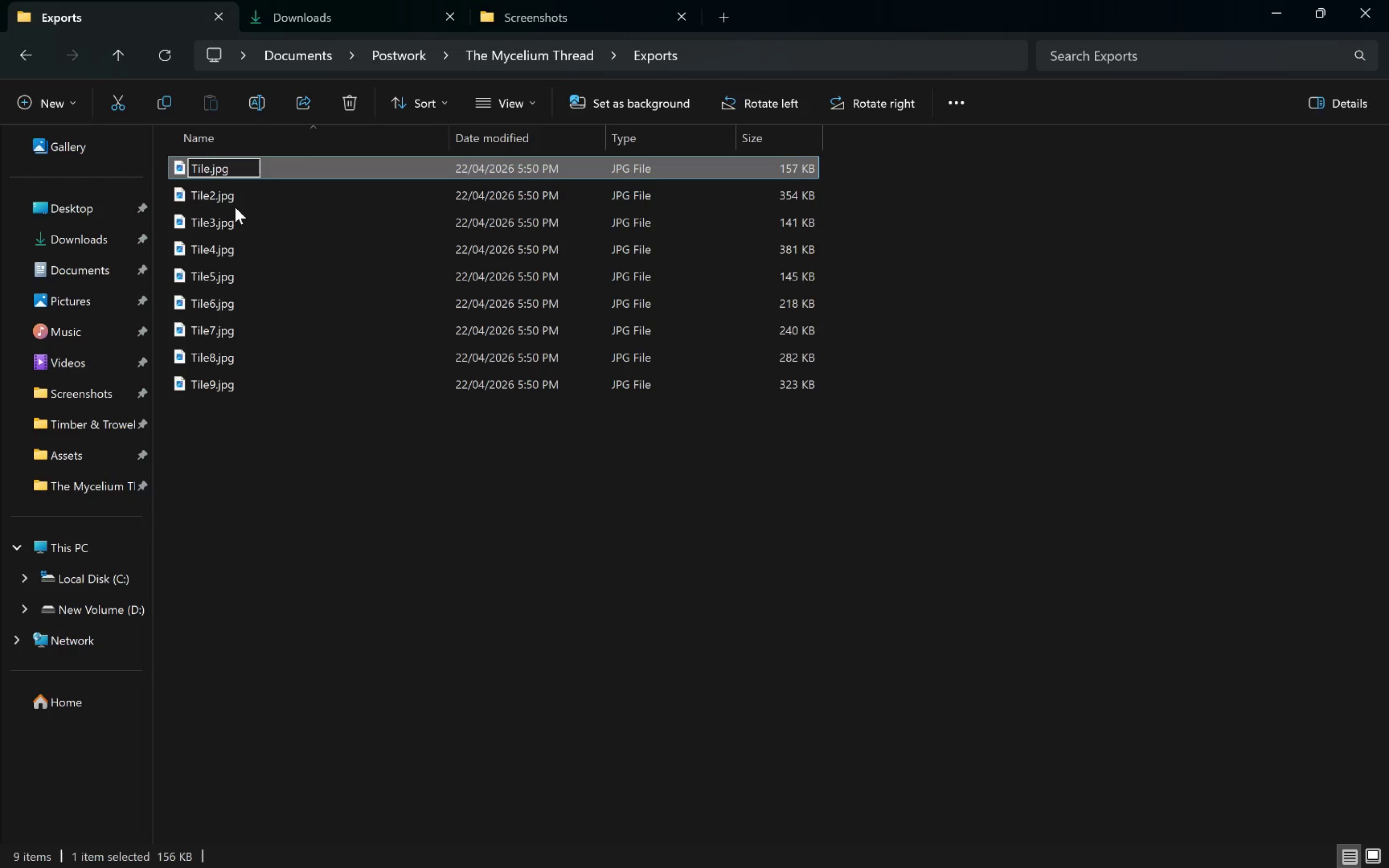 
key(Alt+Shift+Minus)
 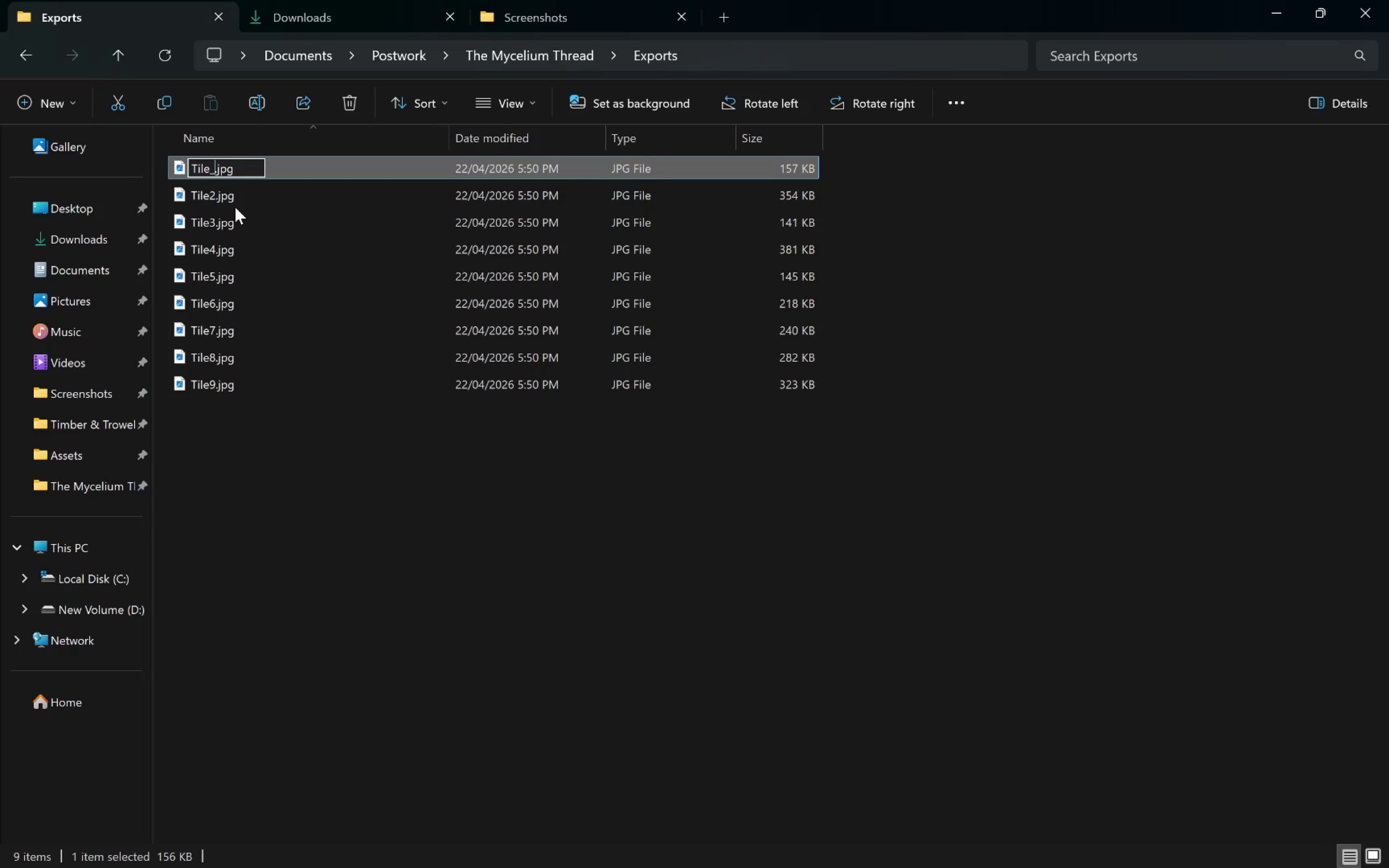 
key(Alt+0)
 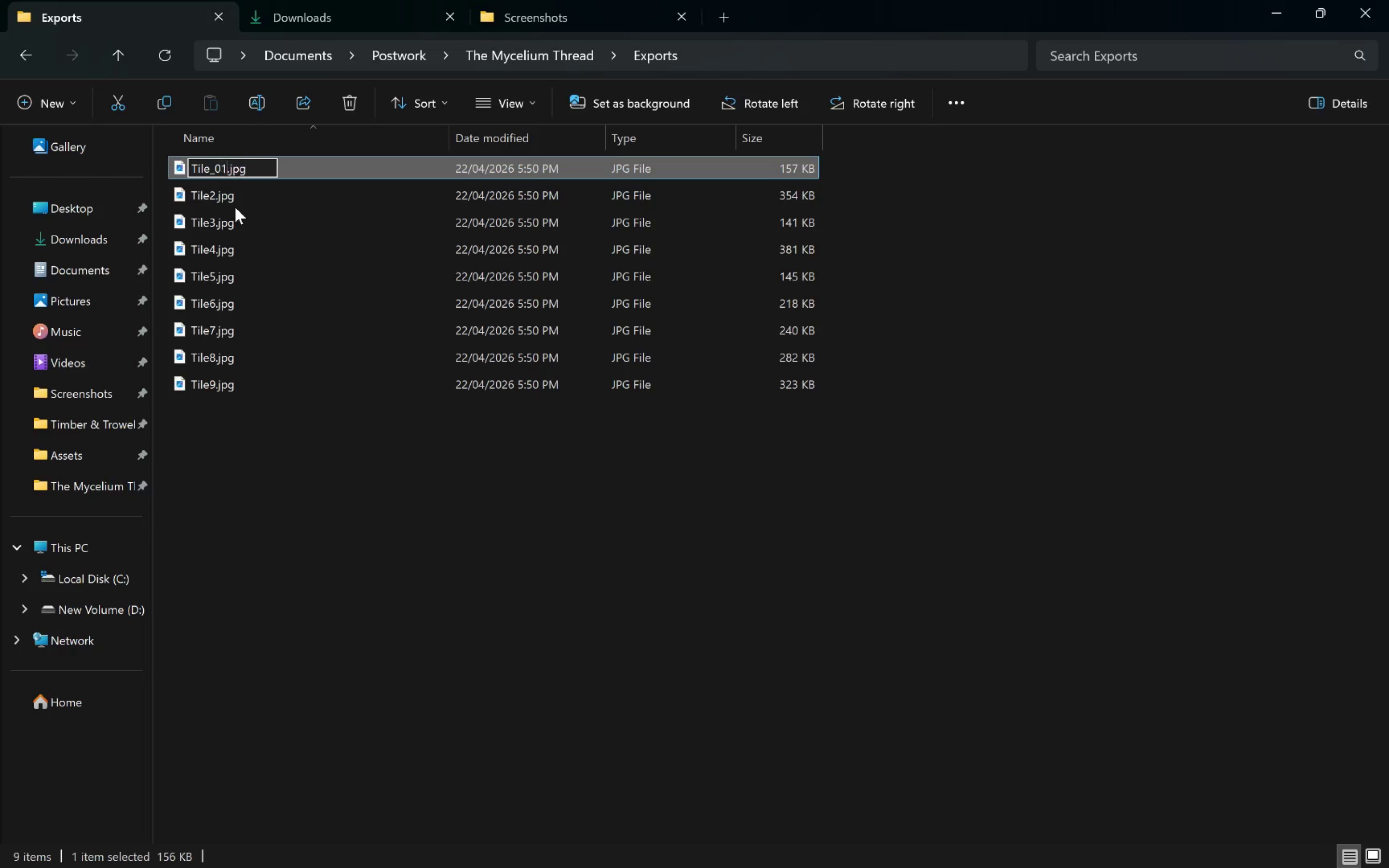 
key(Alt+1)
 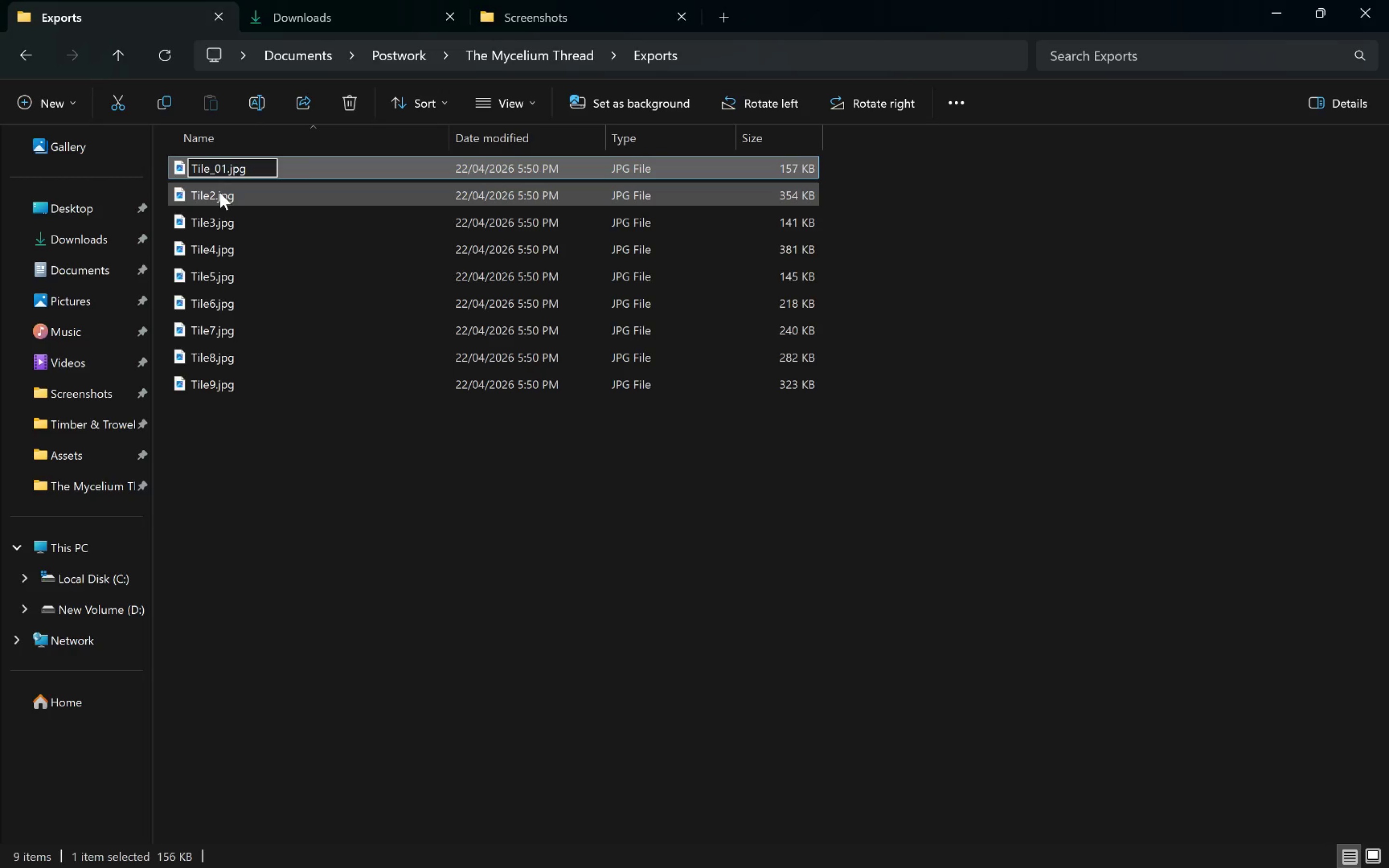 
wait(5.08)
 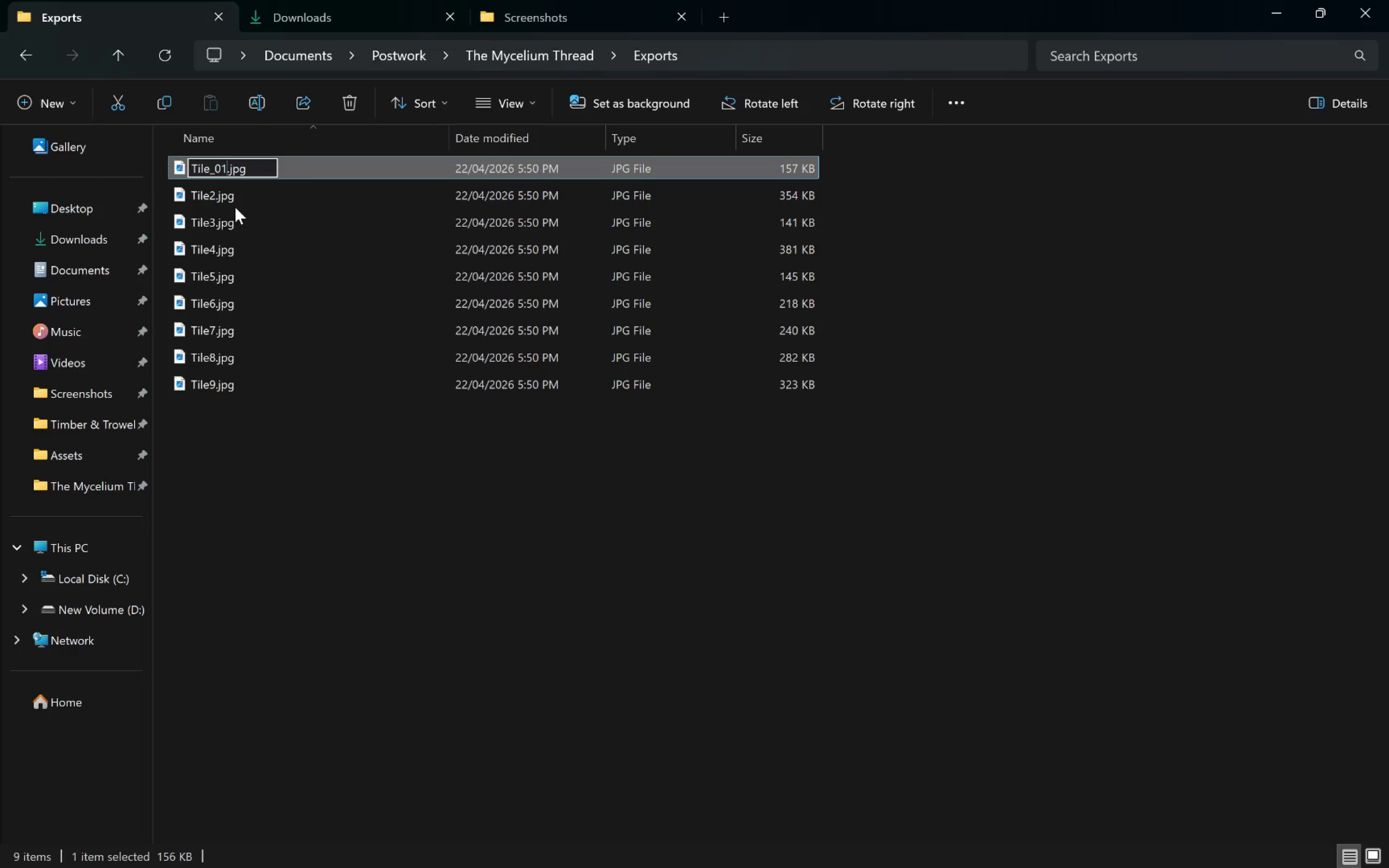 
key(ArrowLeft)
 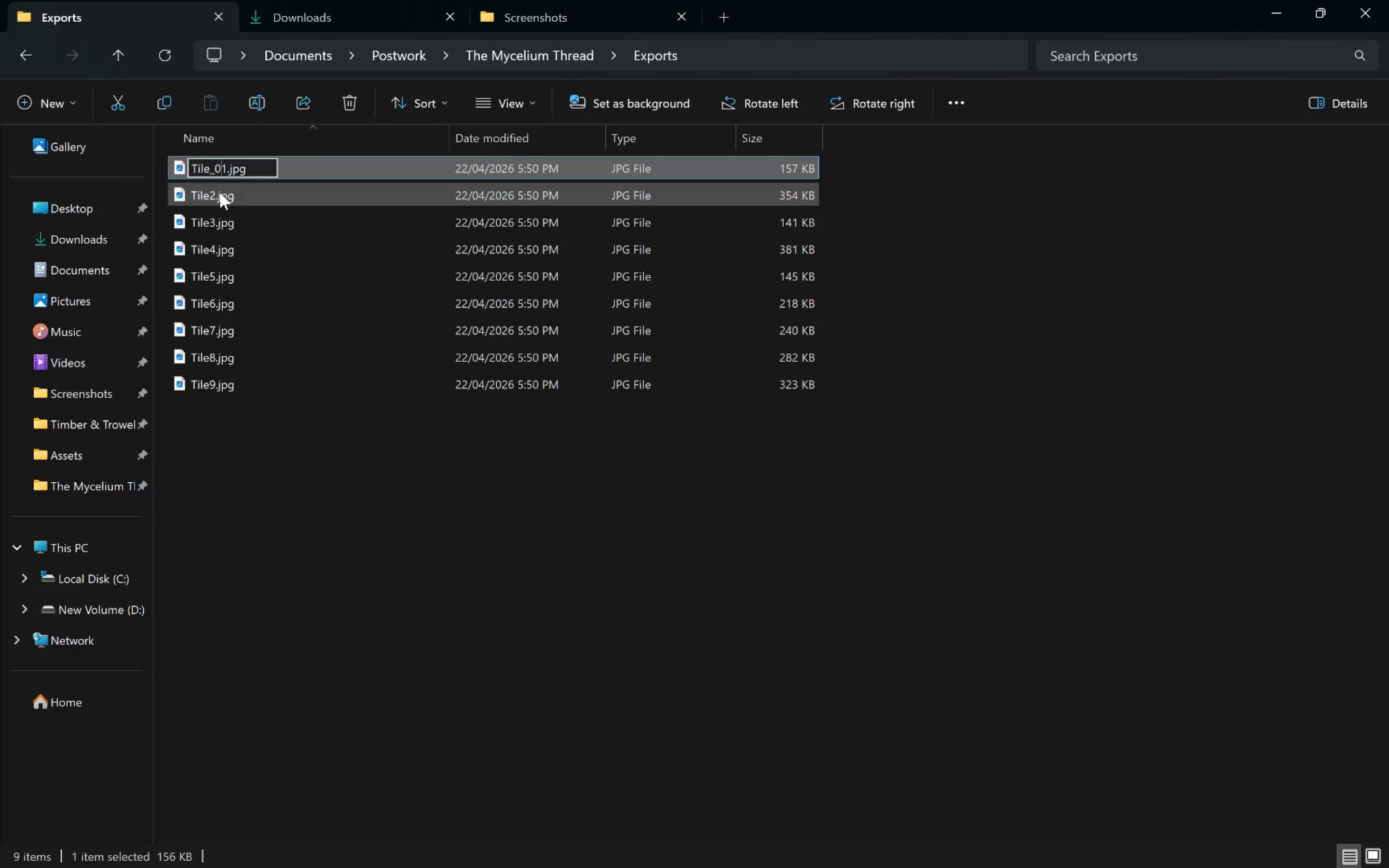 
key(Shift+ArrowLeft)
 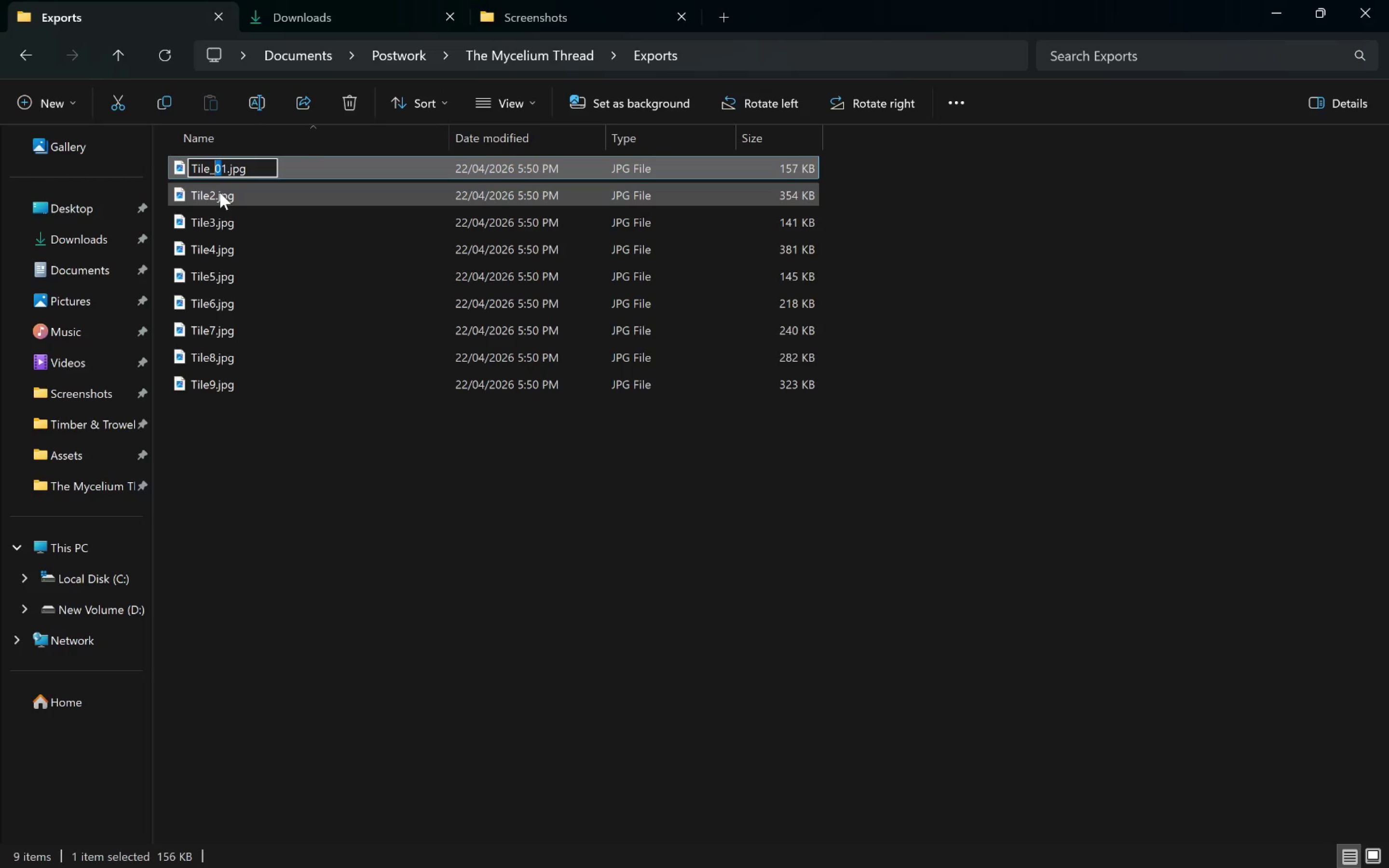 
key(Control+C)
 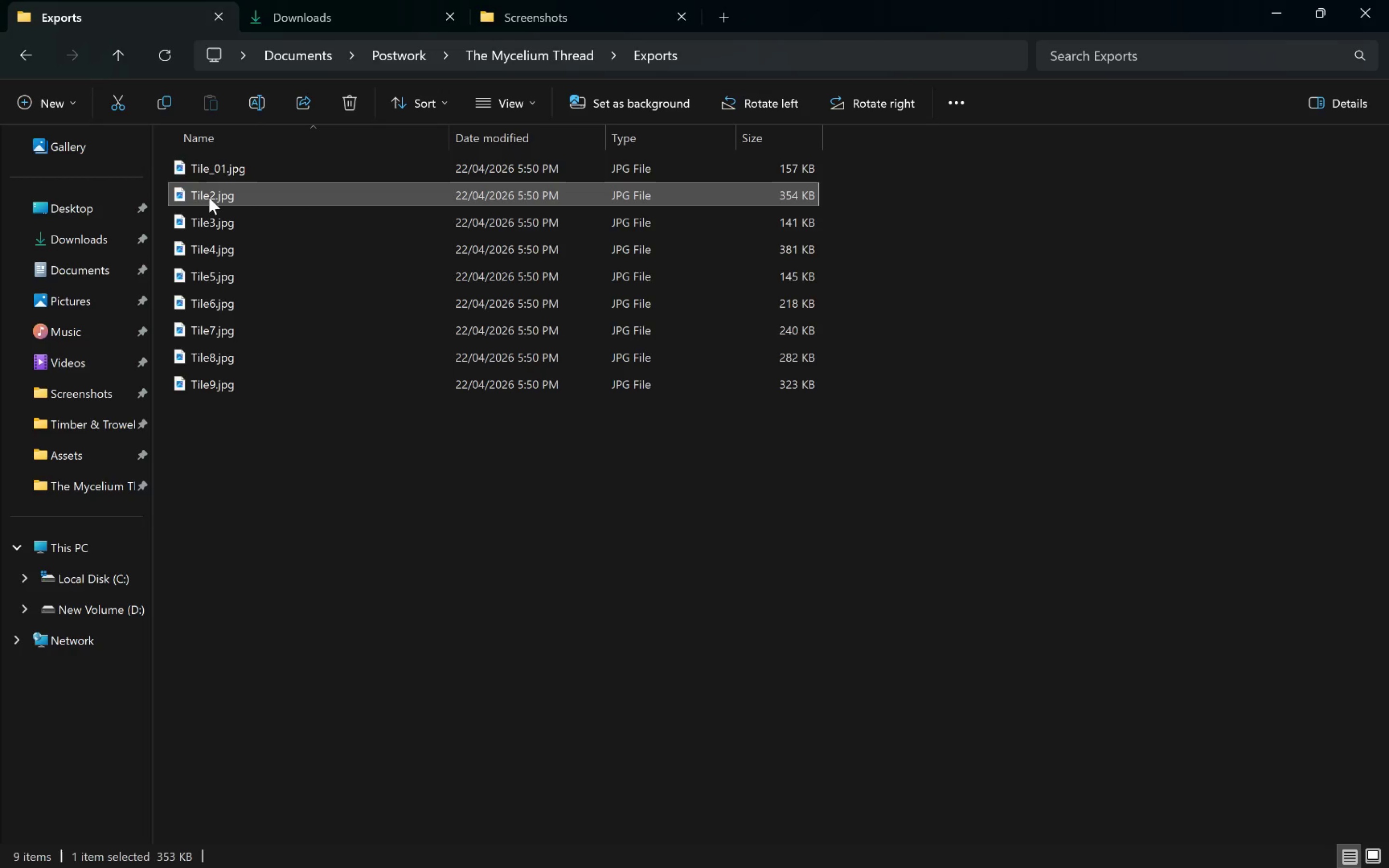 
left_click([208, 198])
 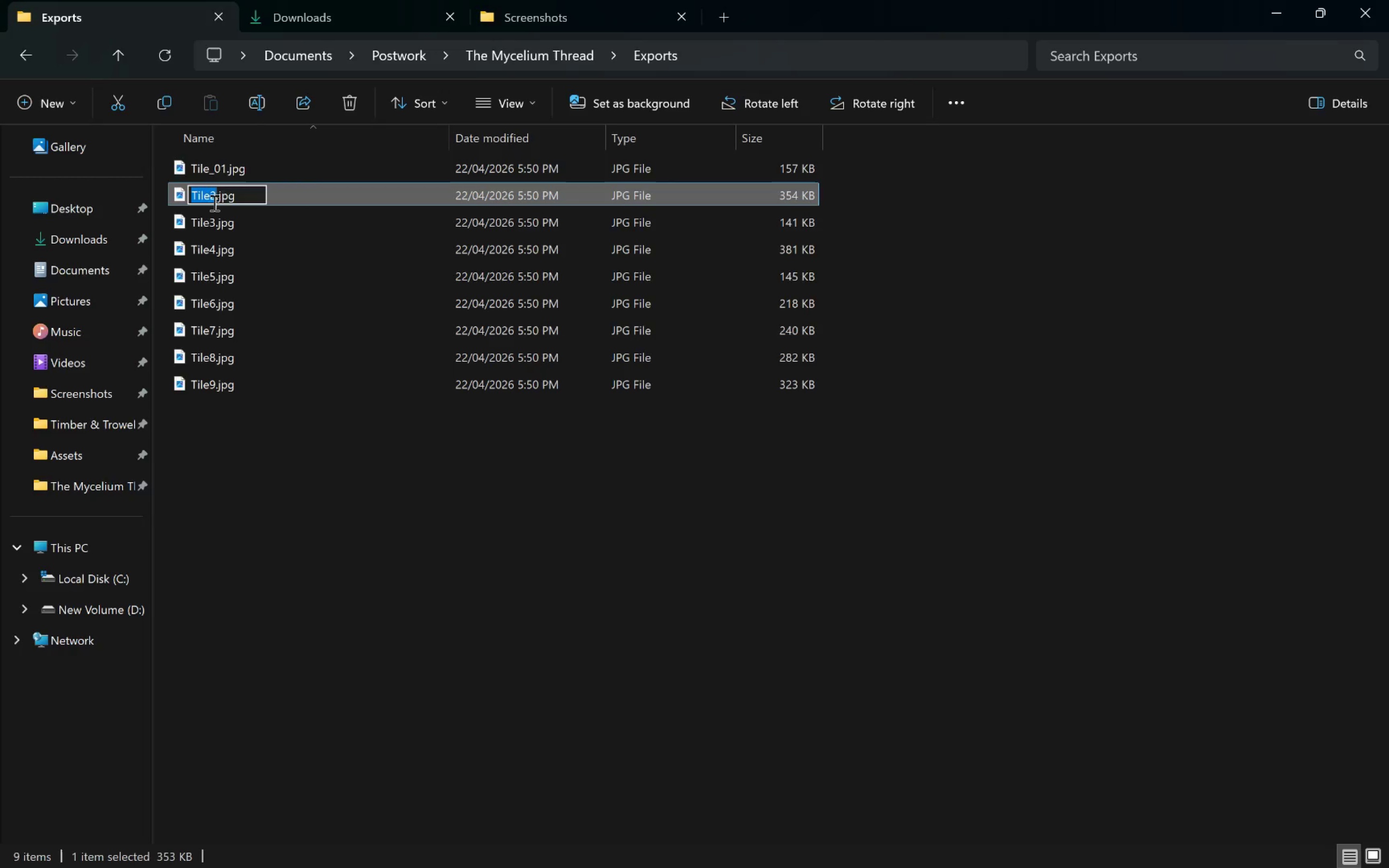 
left_click([210, 197])
 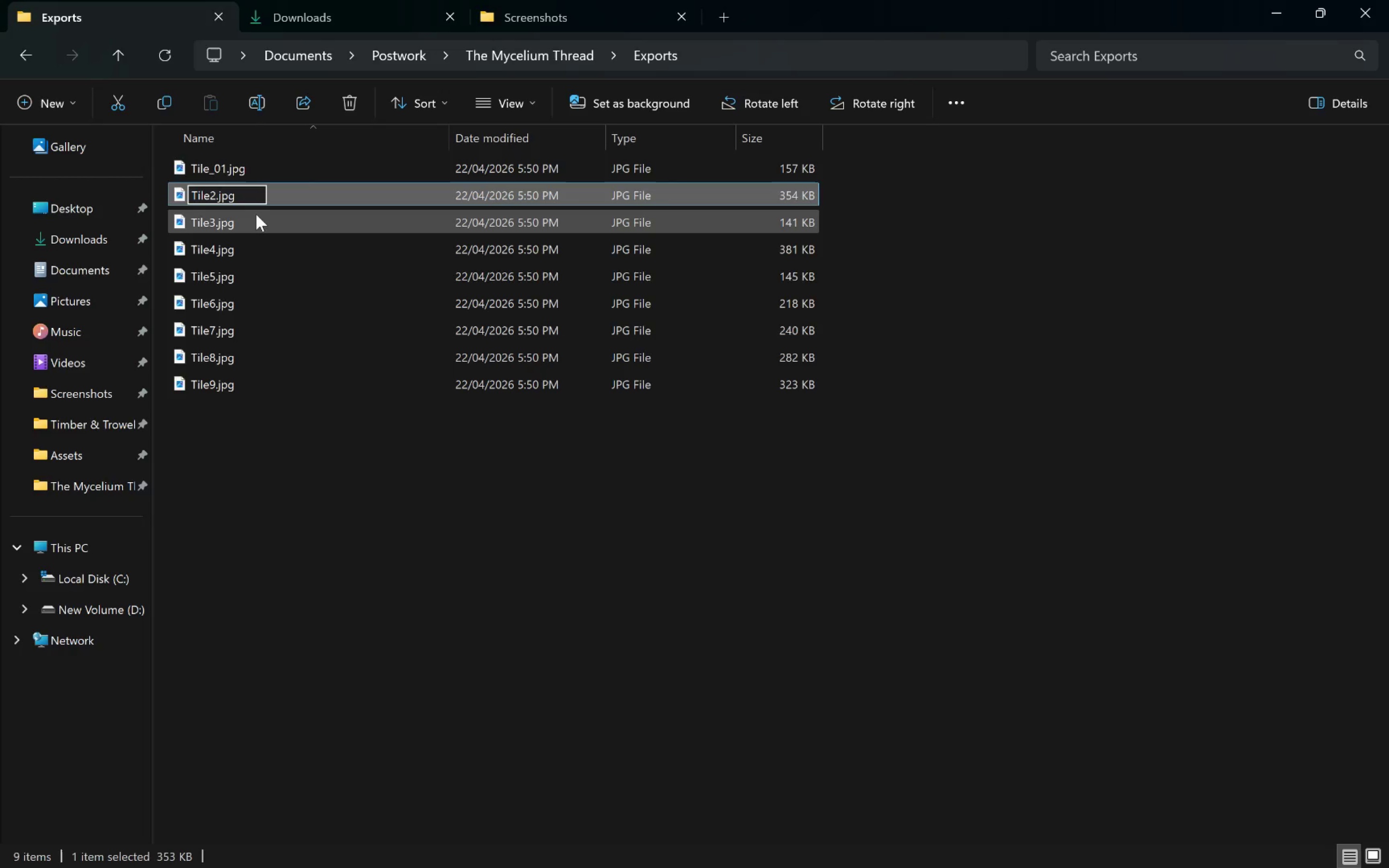 
key(Shift+Minus)
 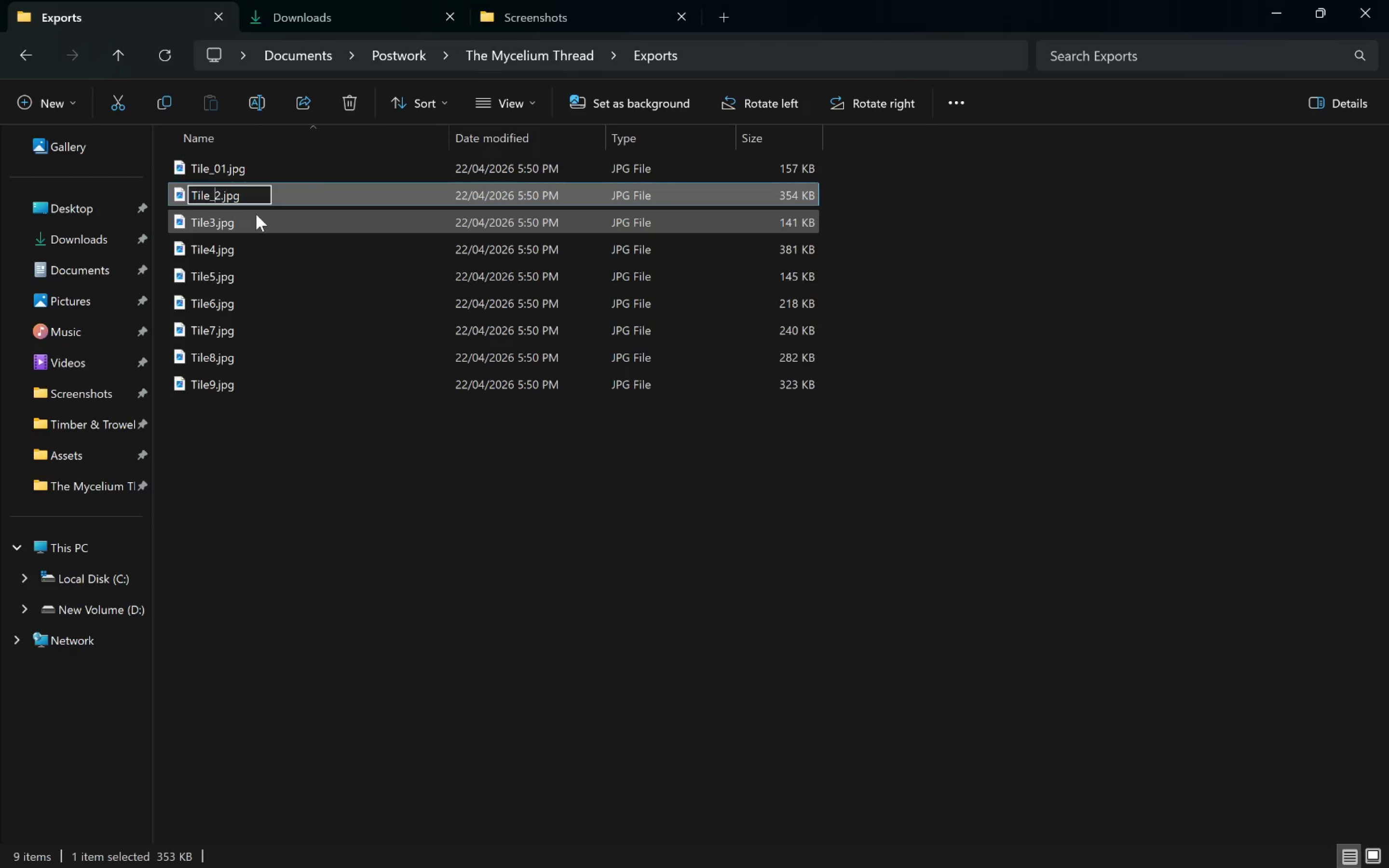 
key(Control+V)
 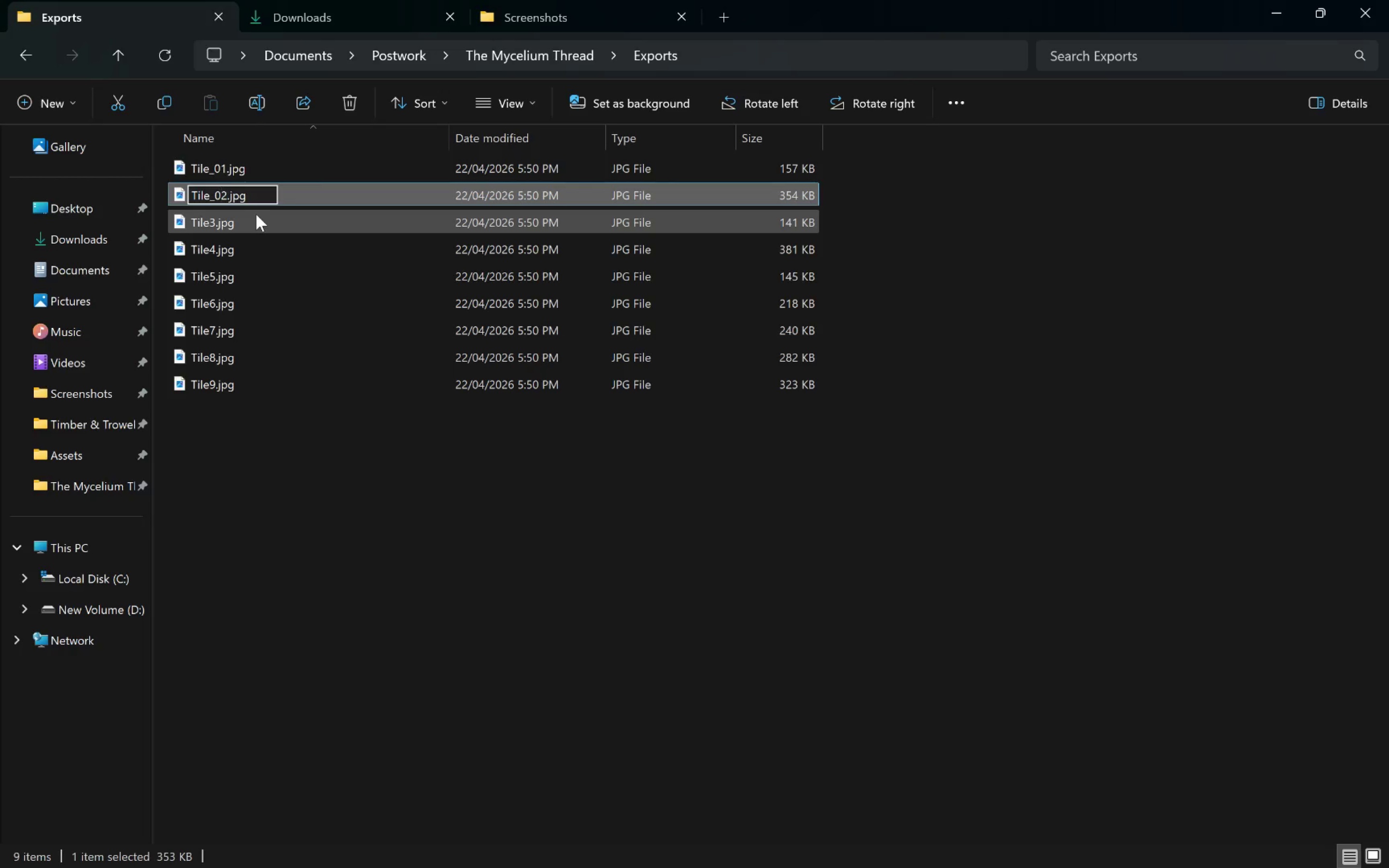 
key(Shift+ArrowLeft)
 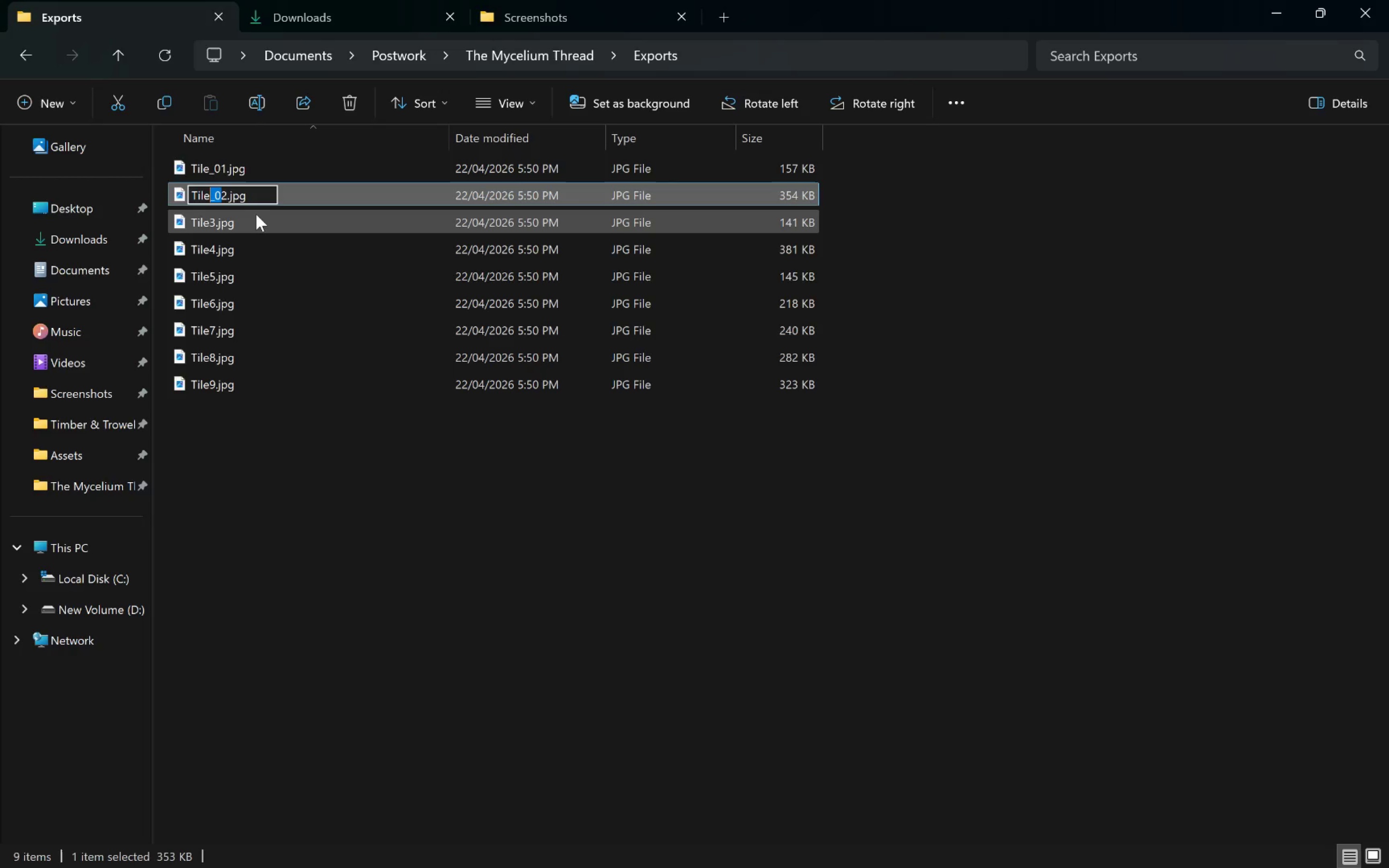 
key(Shift+ArrowLeft)
 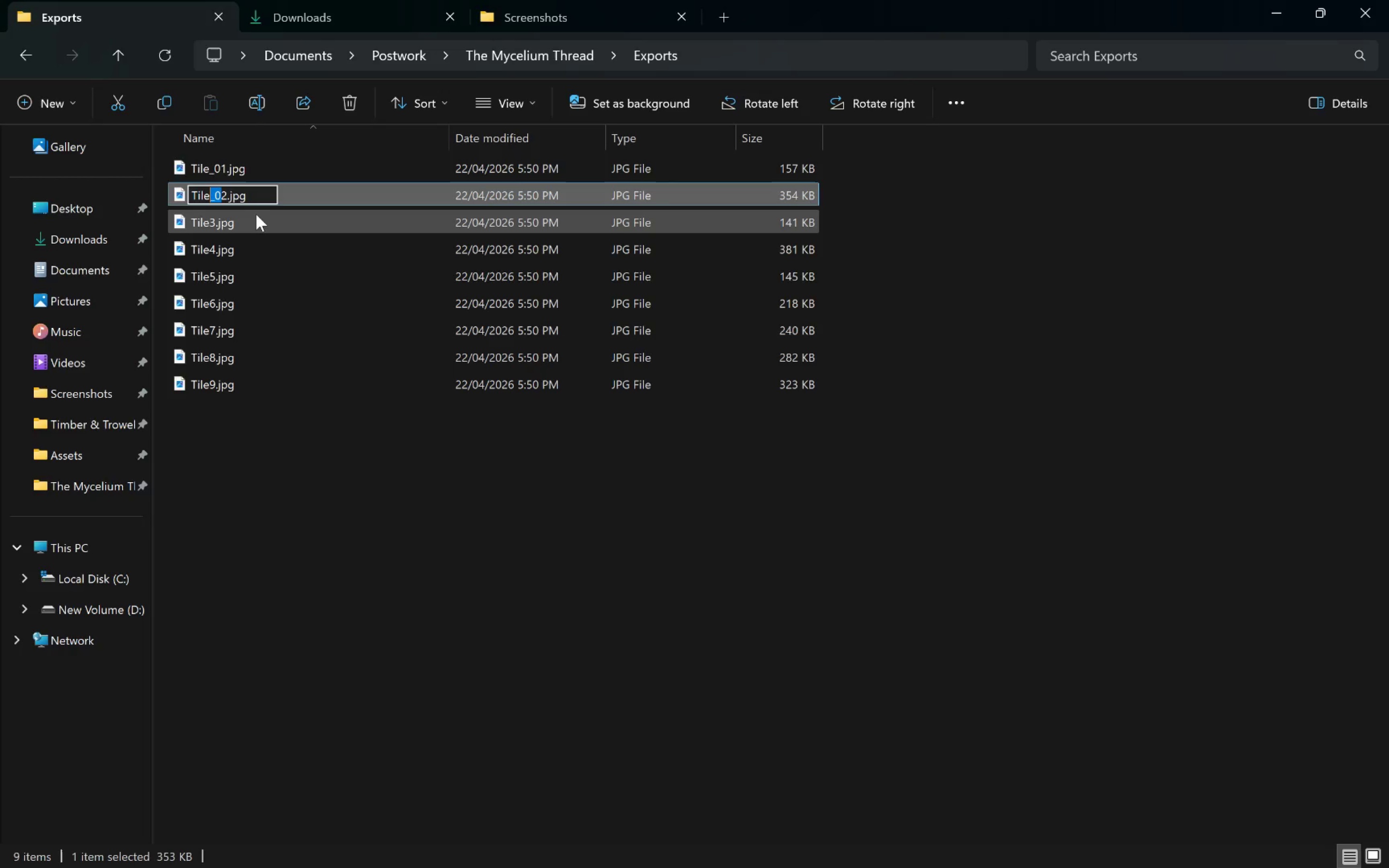 
key(Control+C)
 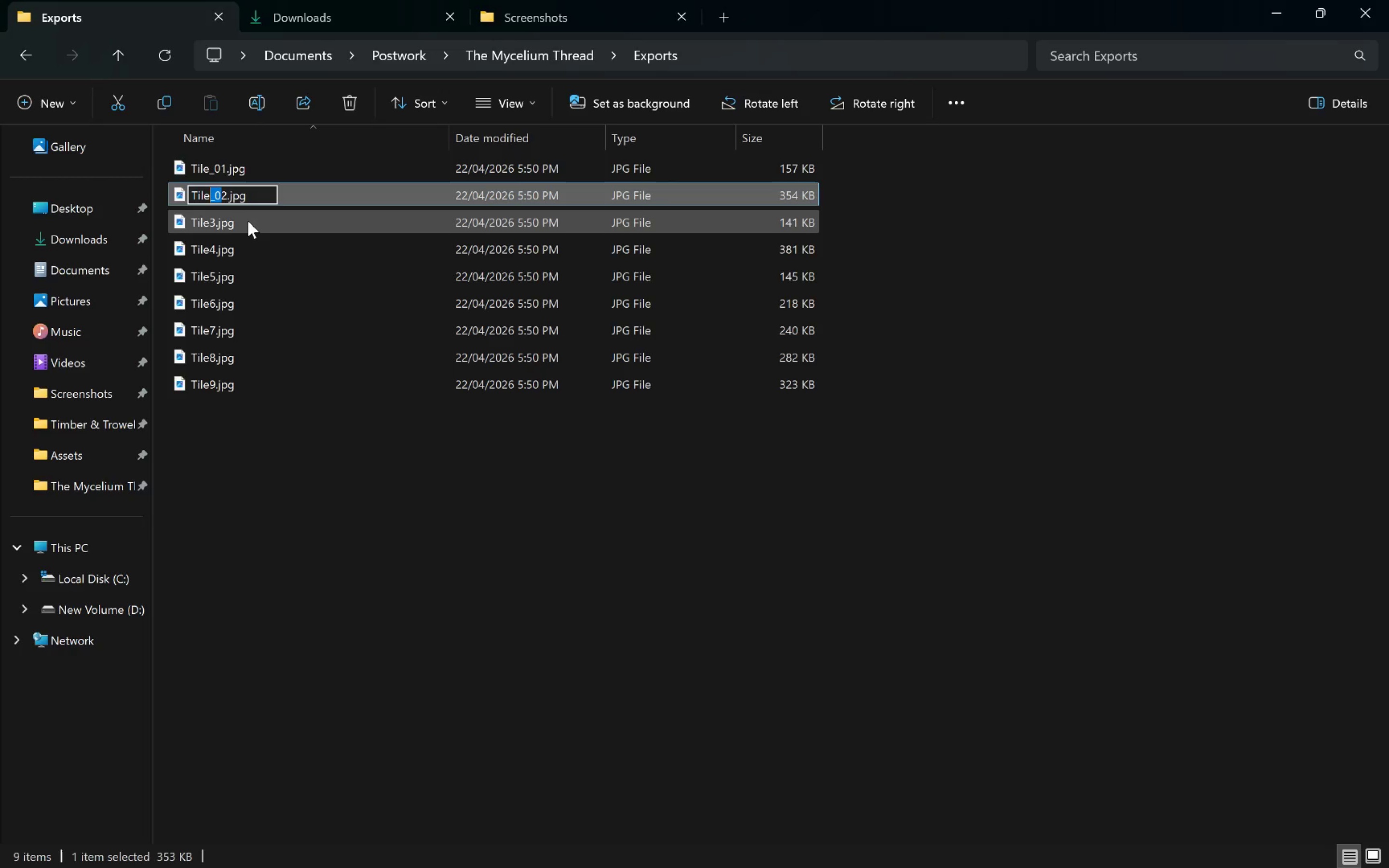 
left_click([242, 224])
 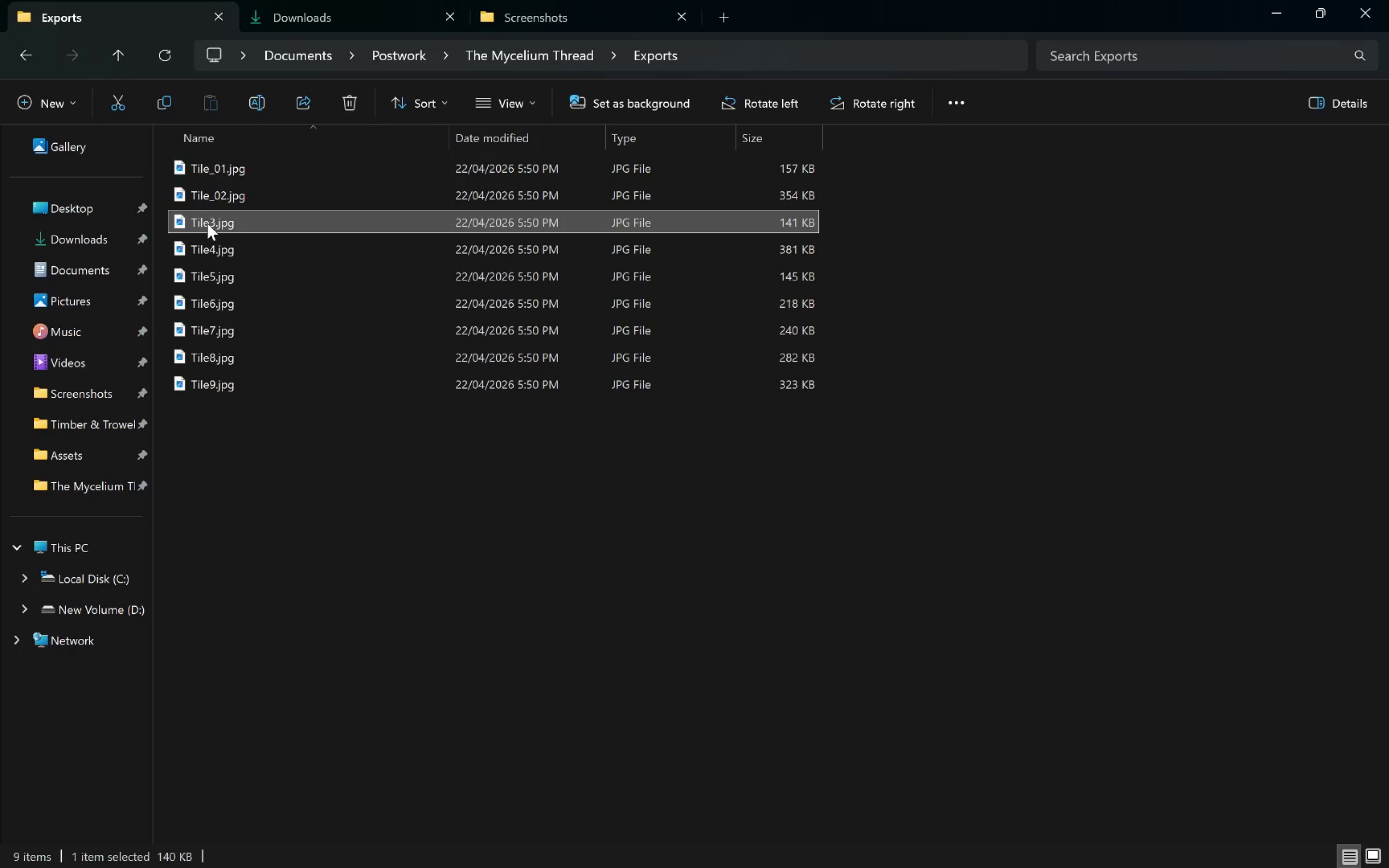 
left_click([210, 223])
 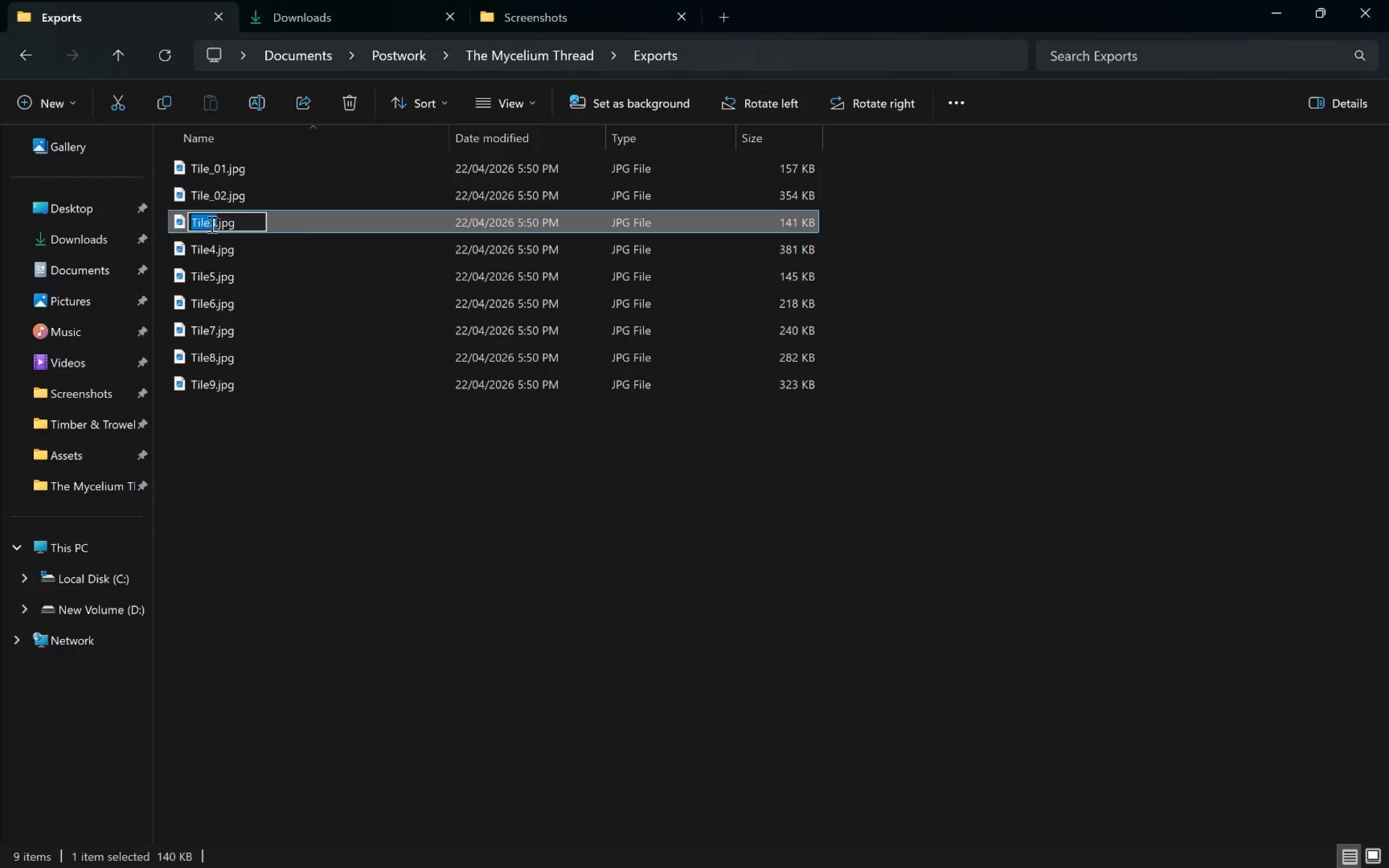 
left_click([211, 224])
 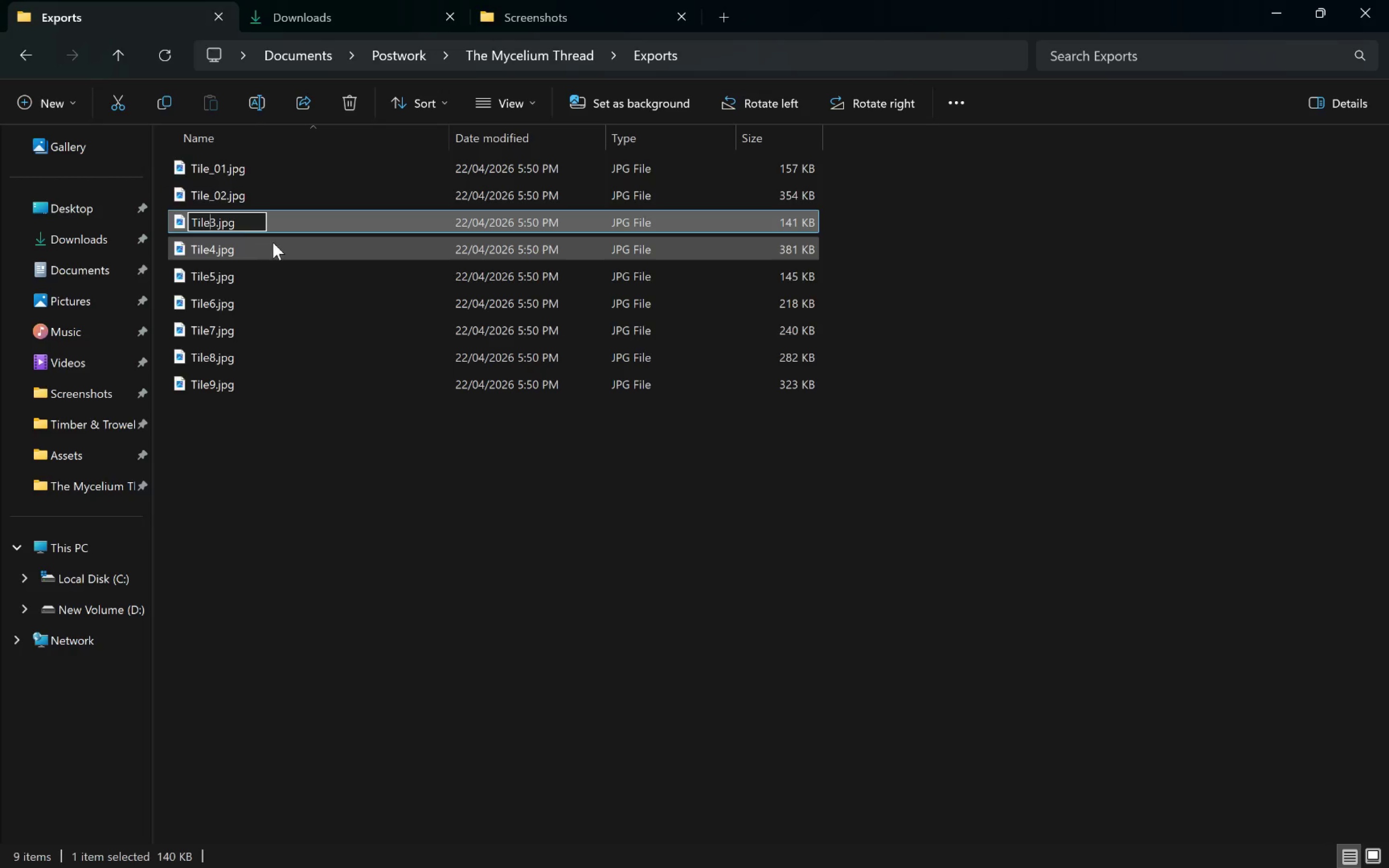 
key(Control+V)
 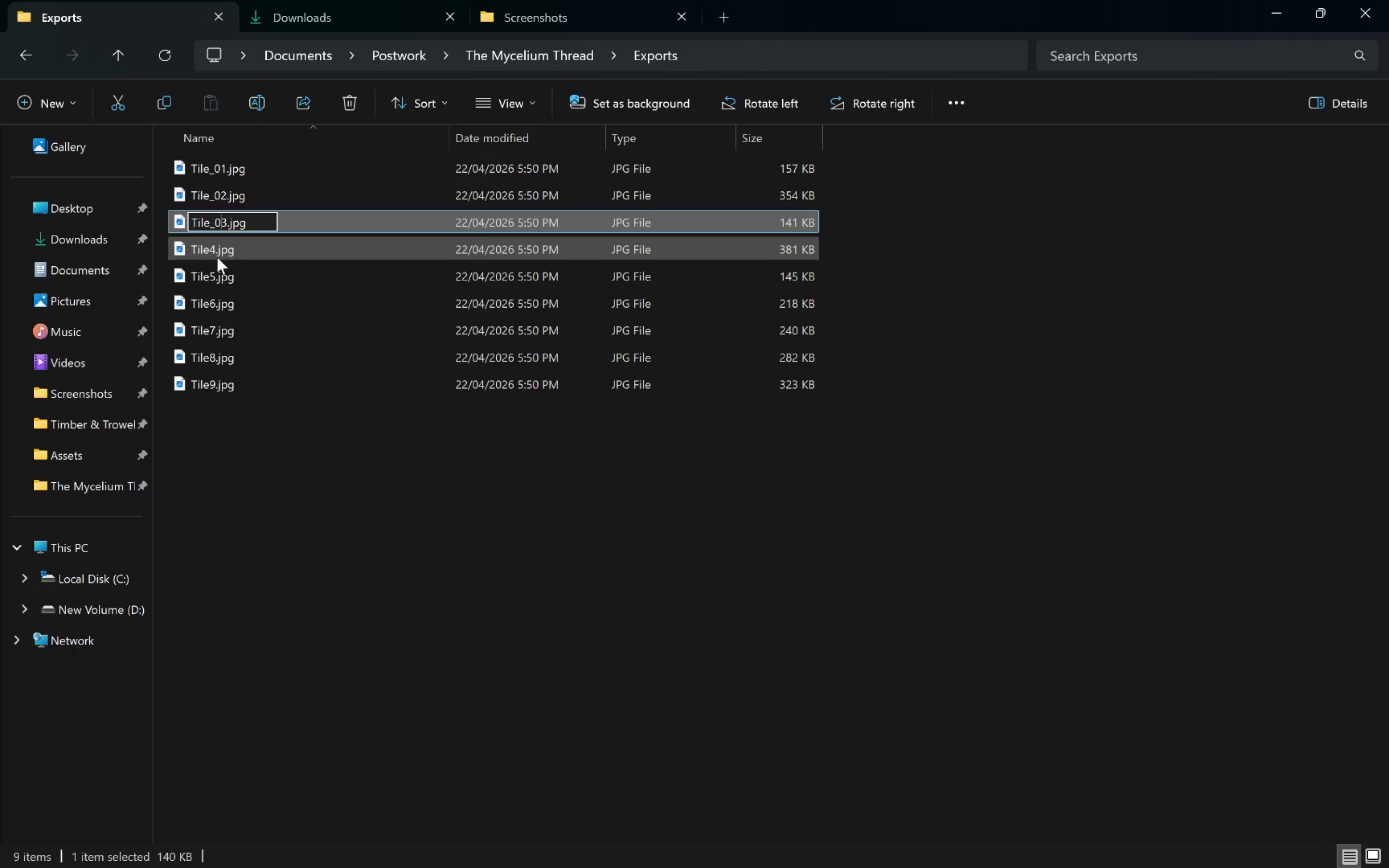 
left_click([215, 254])
 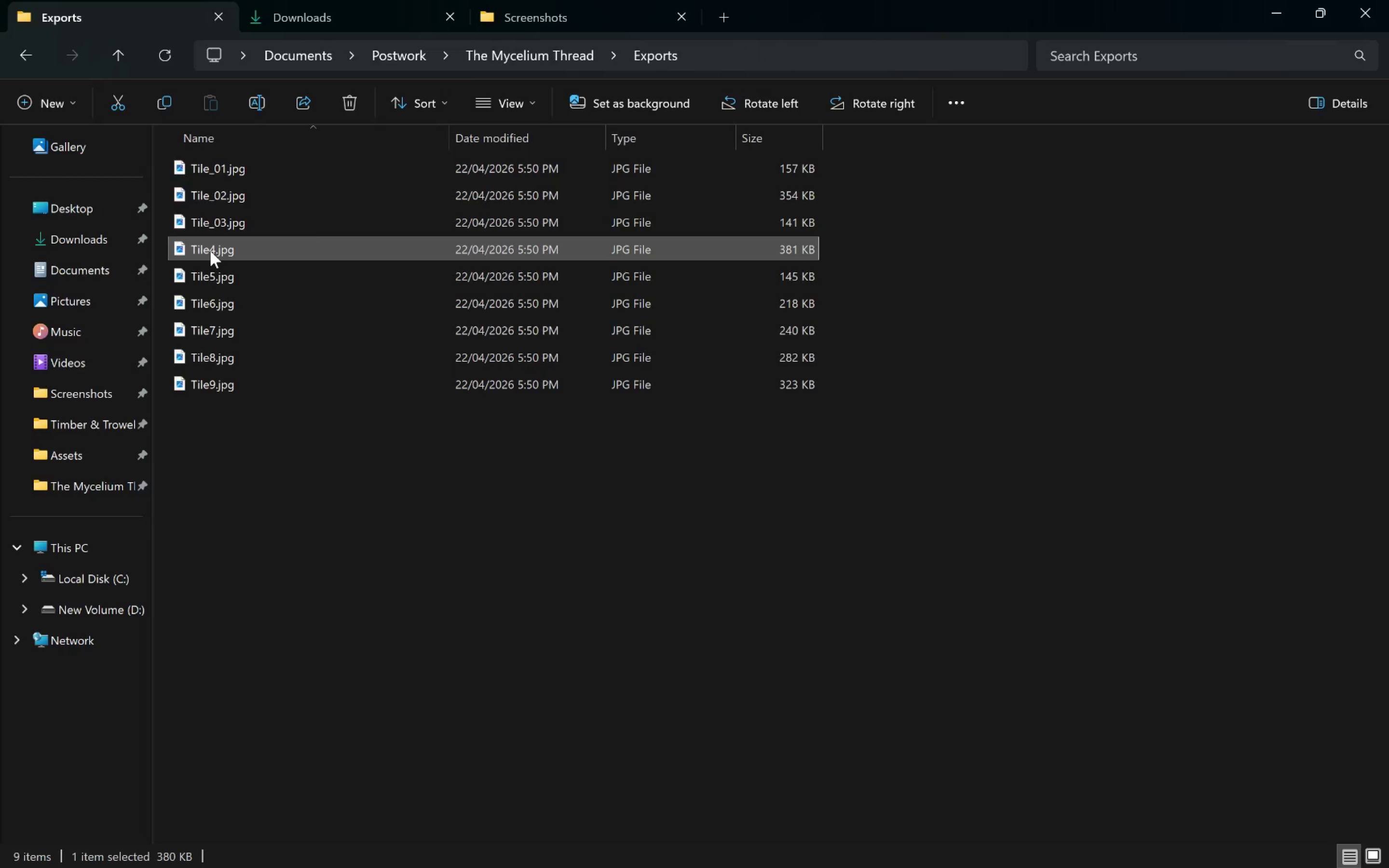 
left_click([210, 250])
 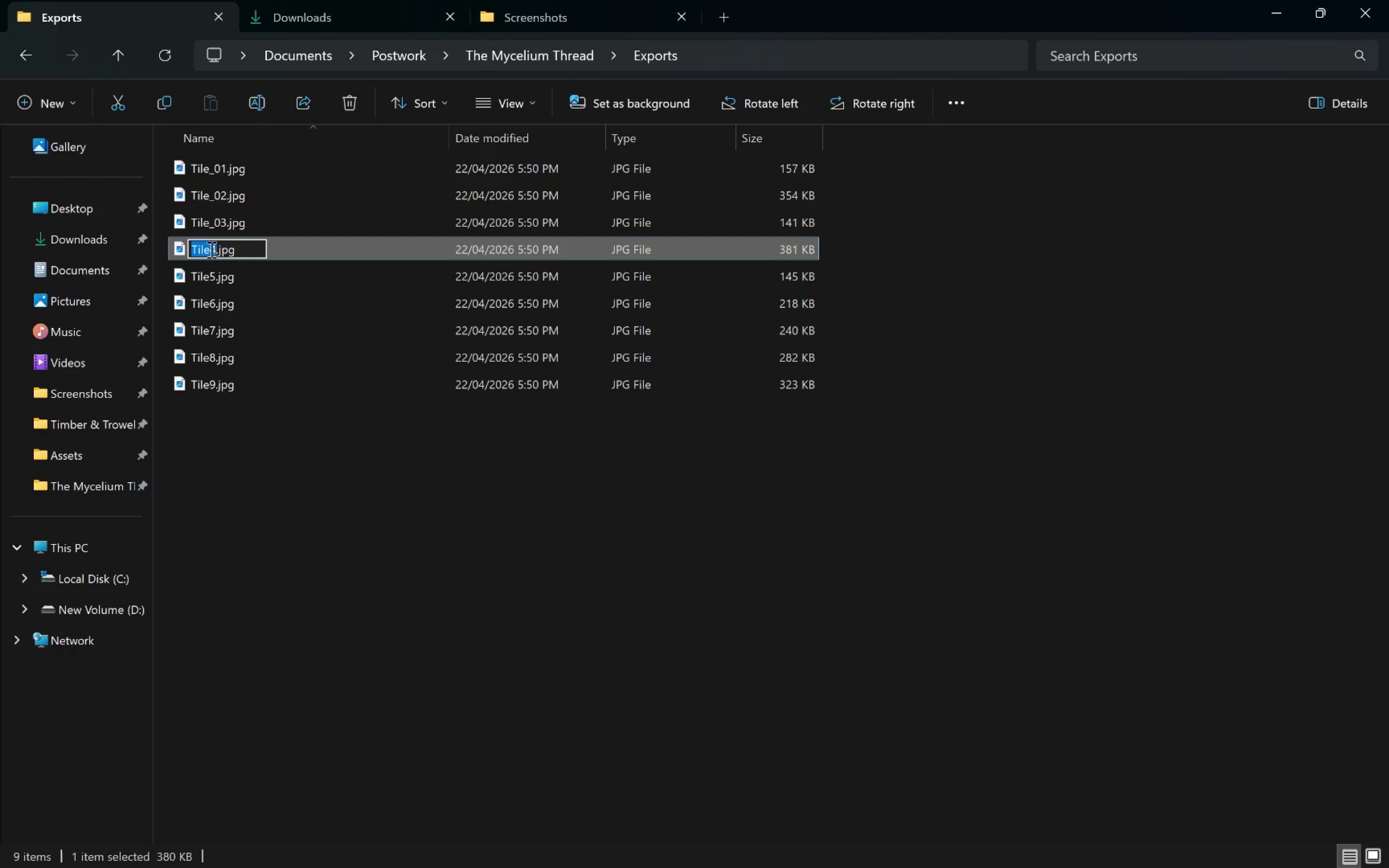 
left_click([210, 249])
 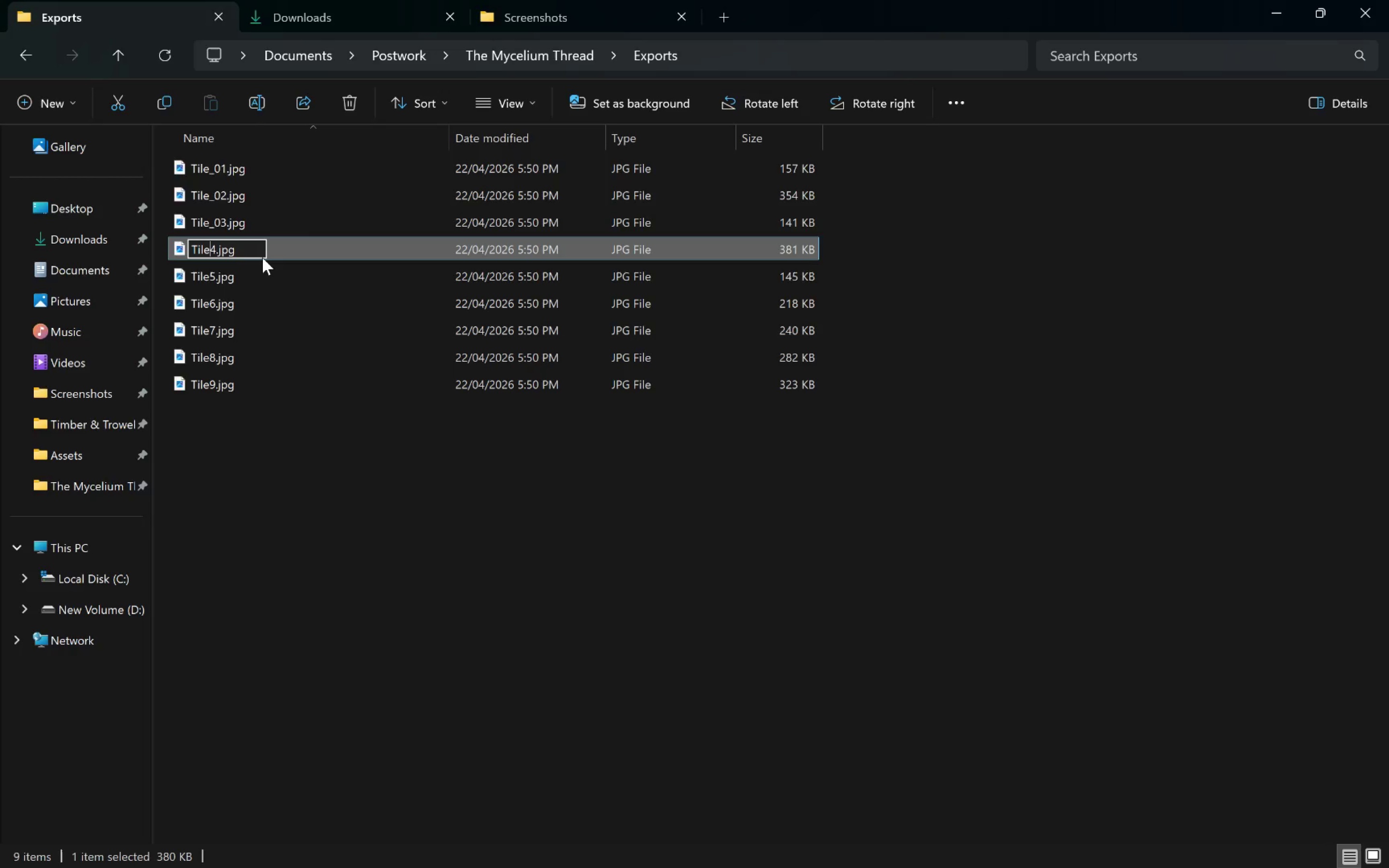 
key(Control+V)
 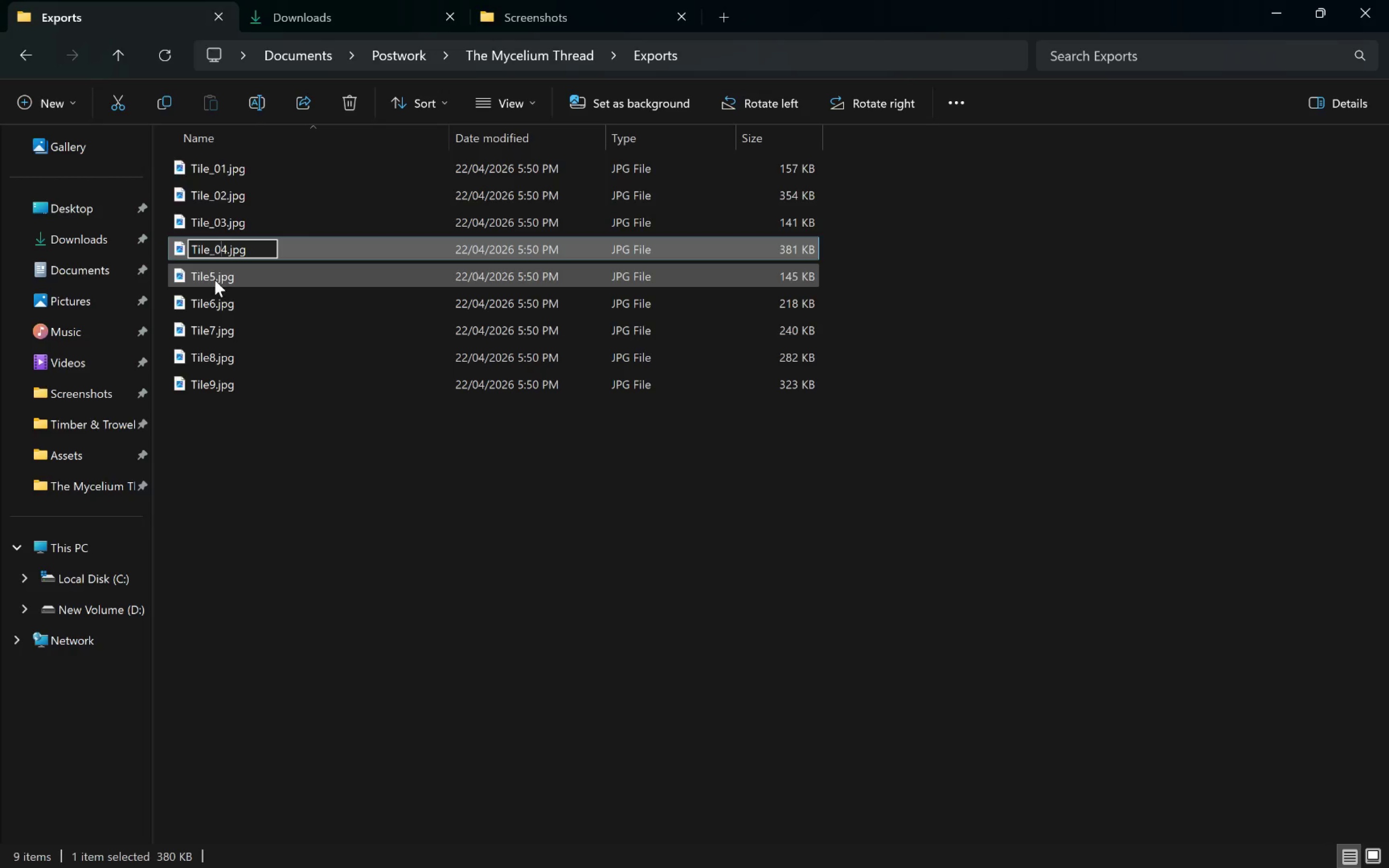 
left_click([215, 280])
 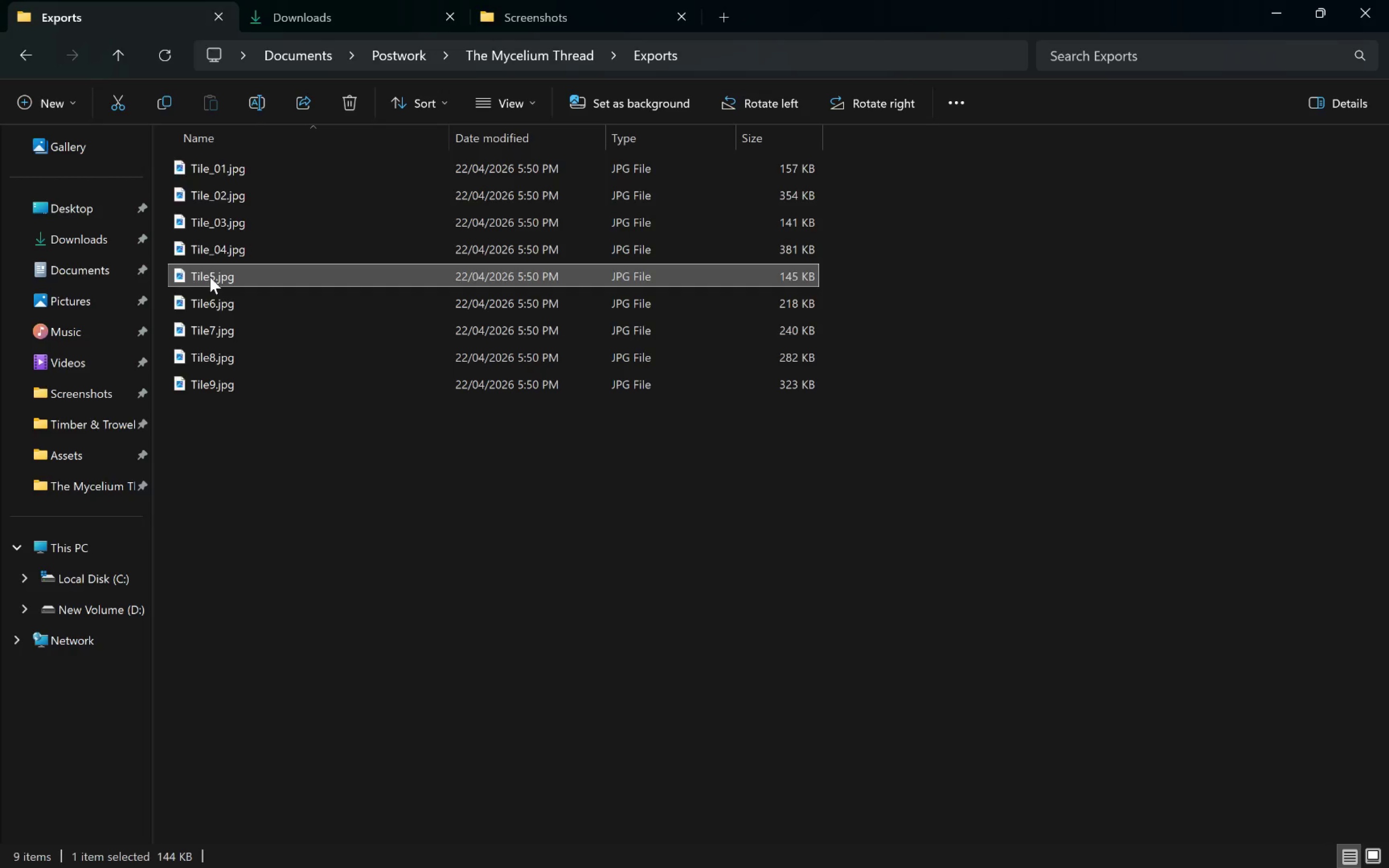 
left_click([210, 277])
 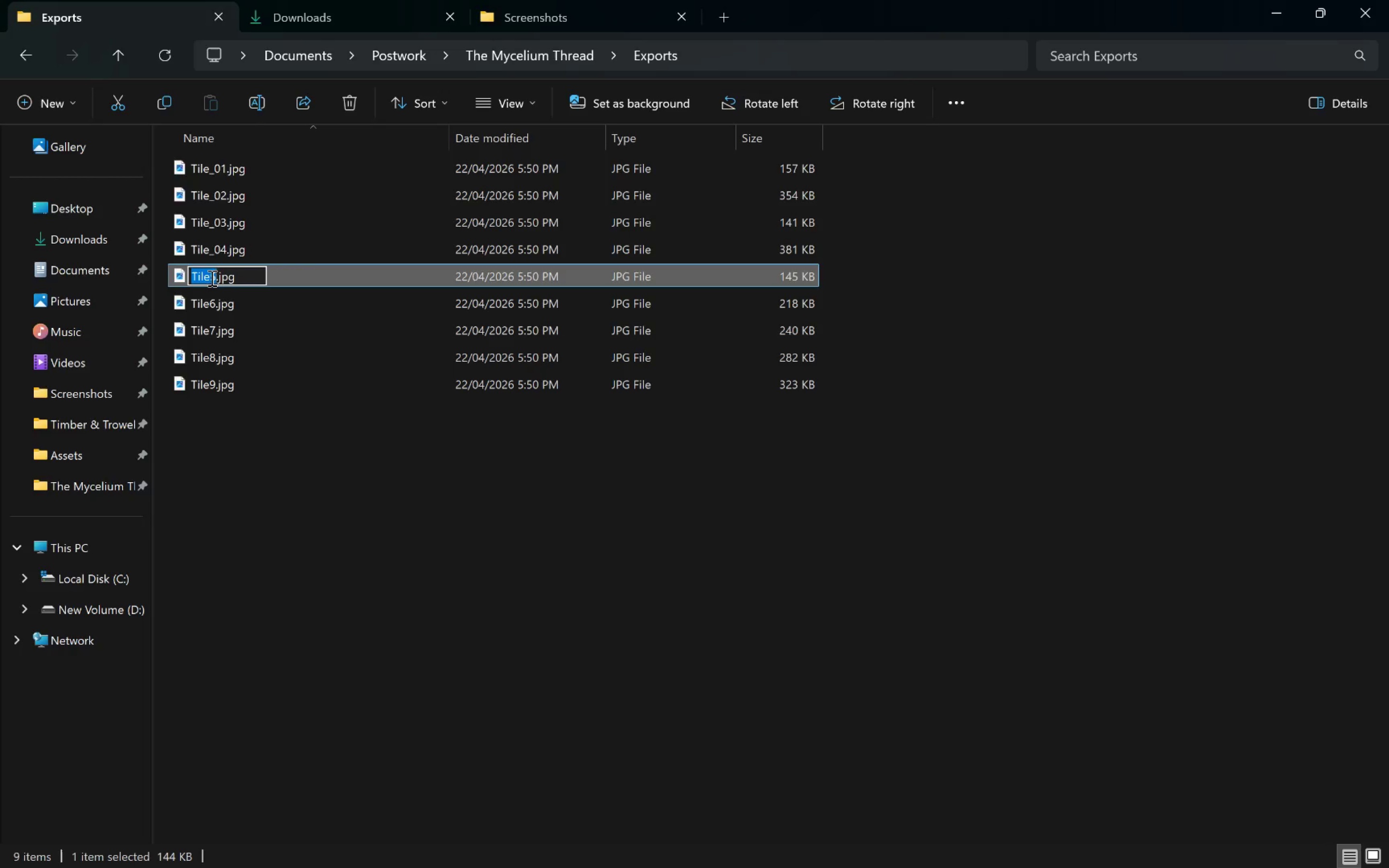 
left_click([211, 278])
 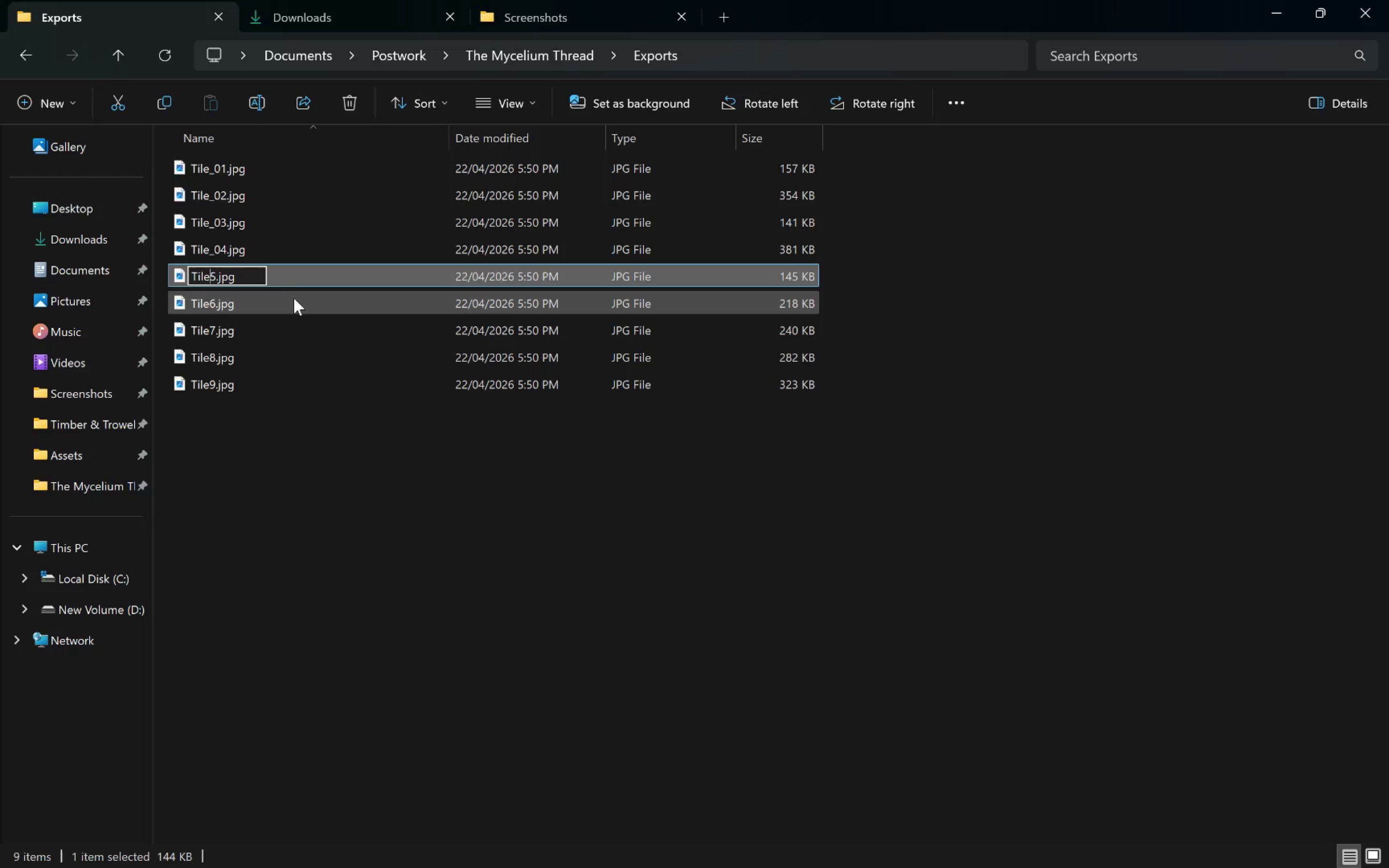 
key(Control+V)
 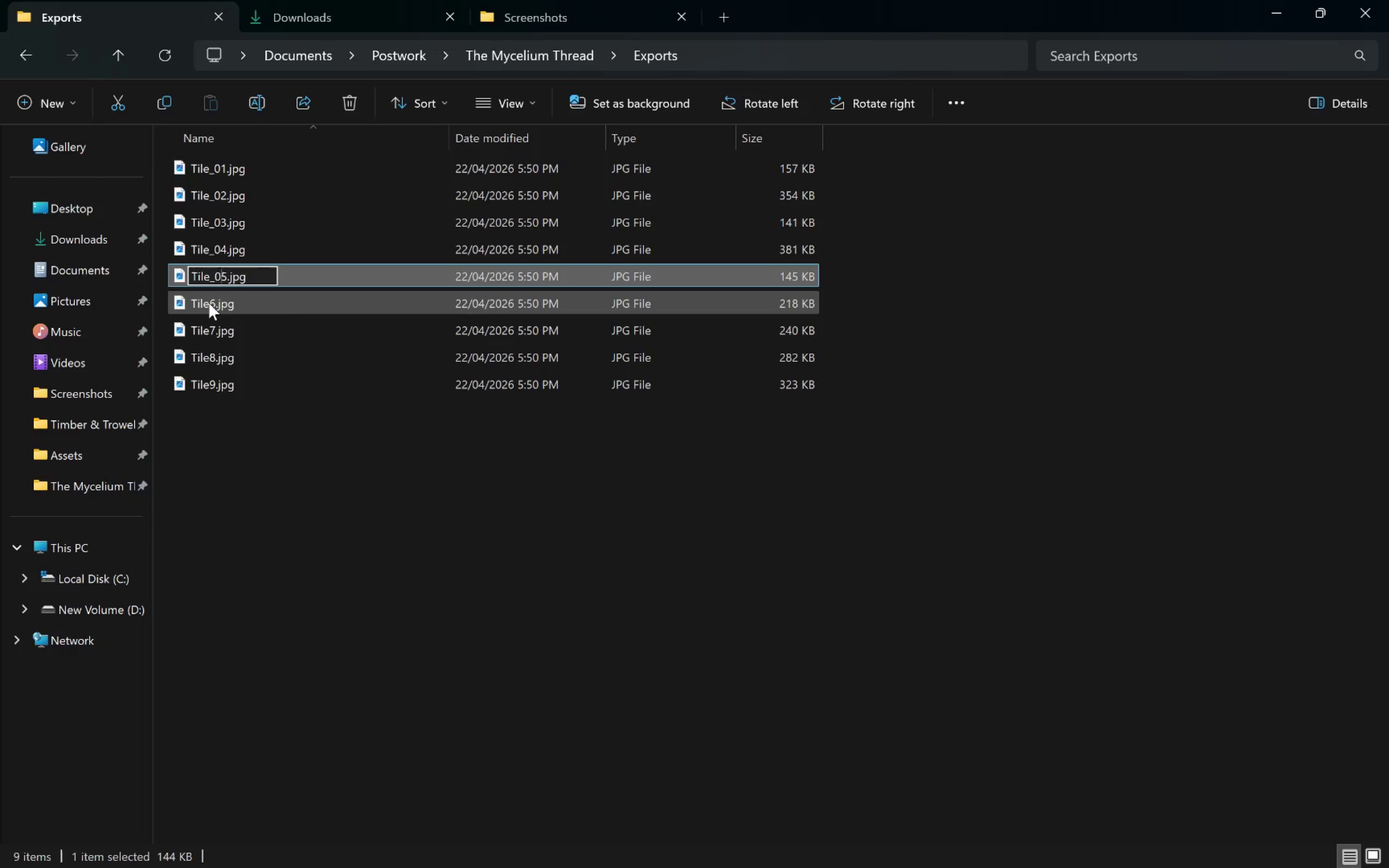 
left_click([209, 303])
 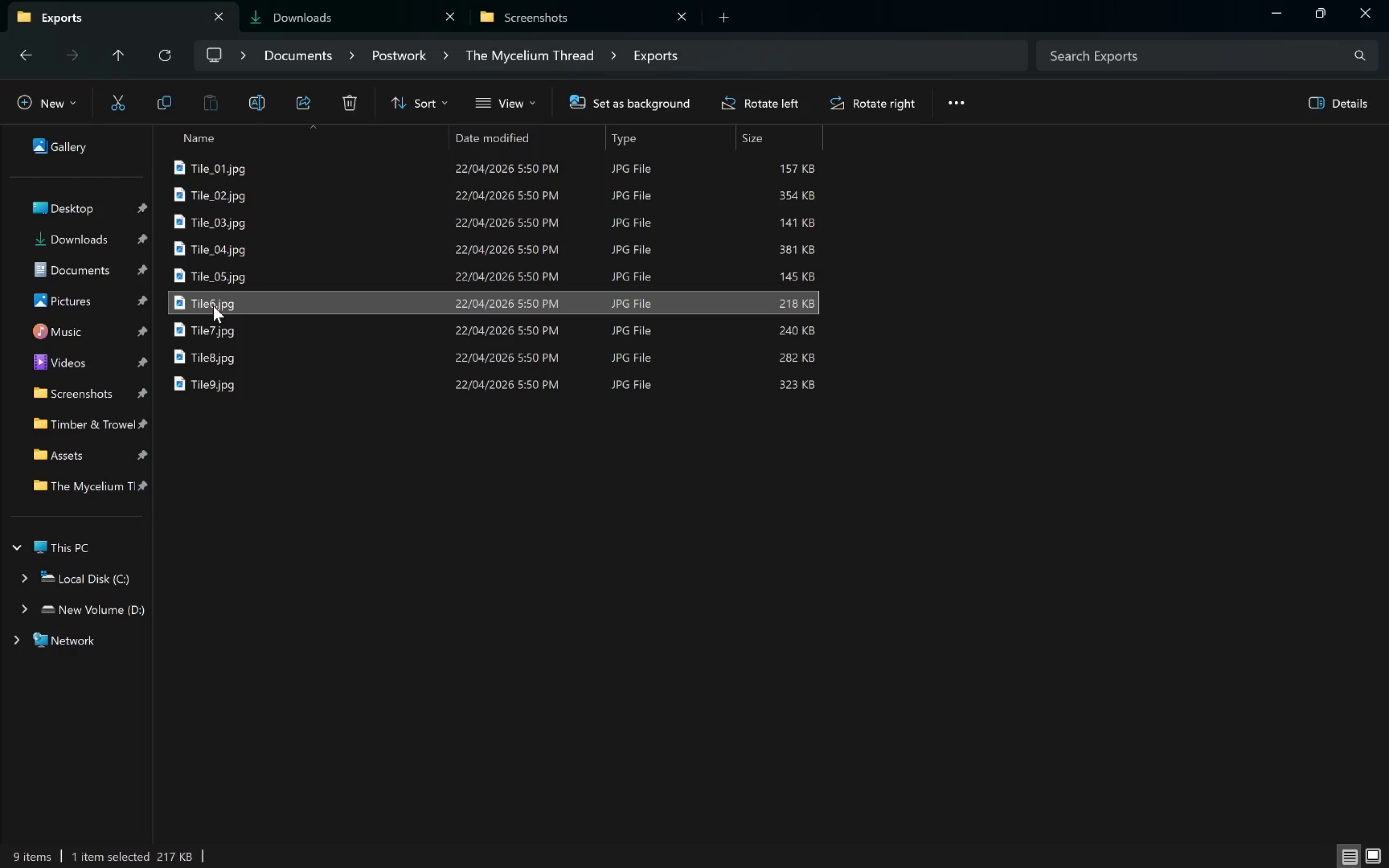 
left_click([213, 306])
 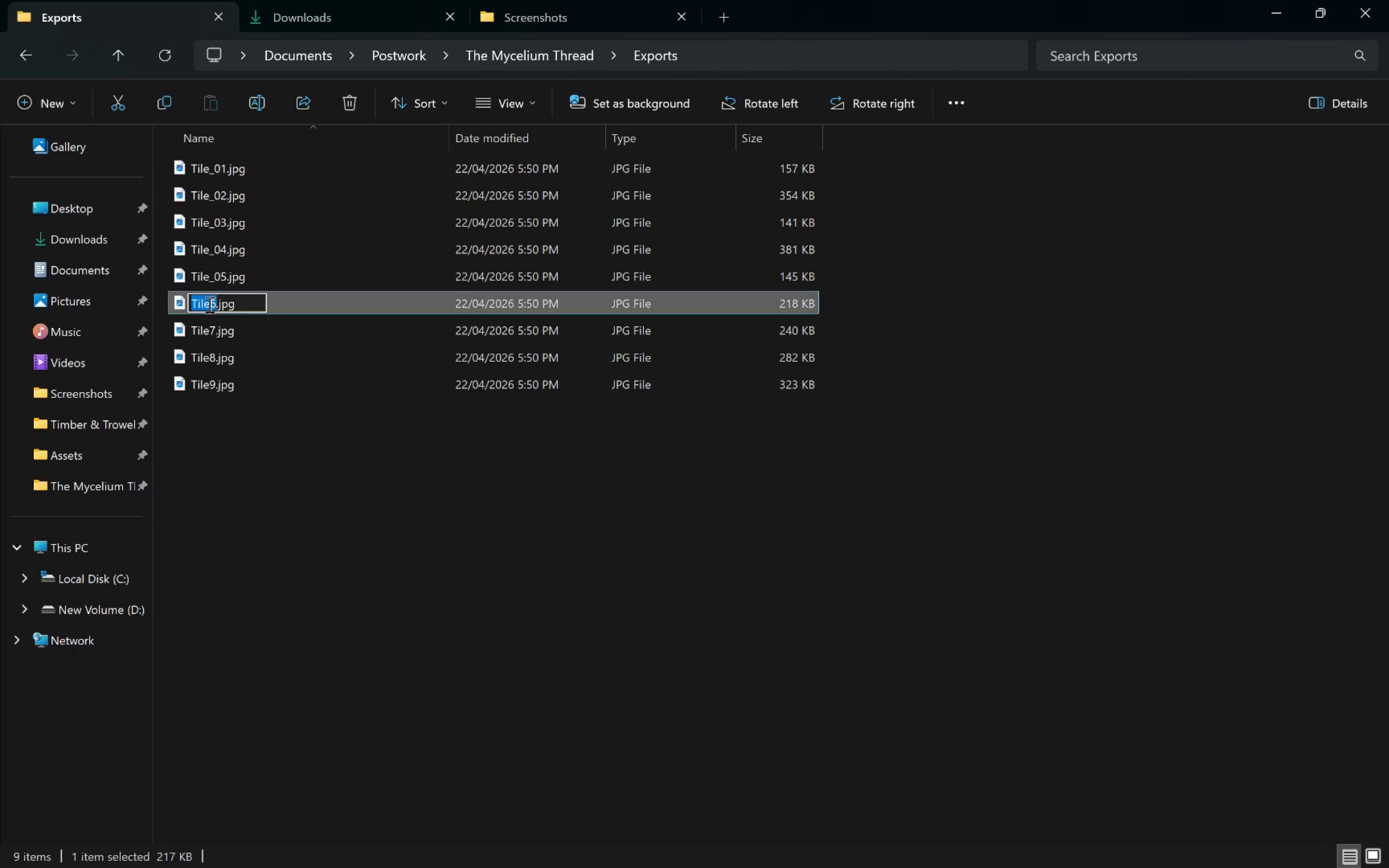 
left_click([208, 304])
 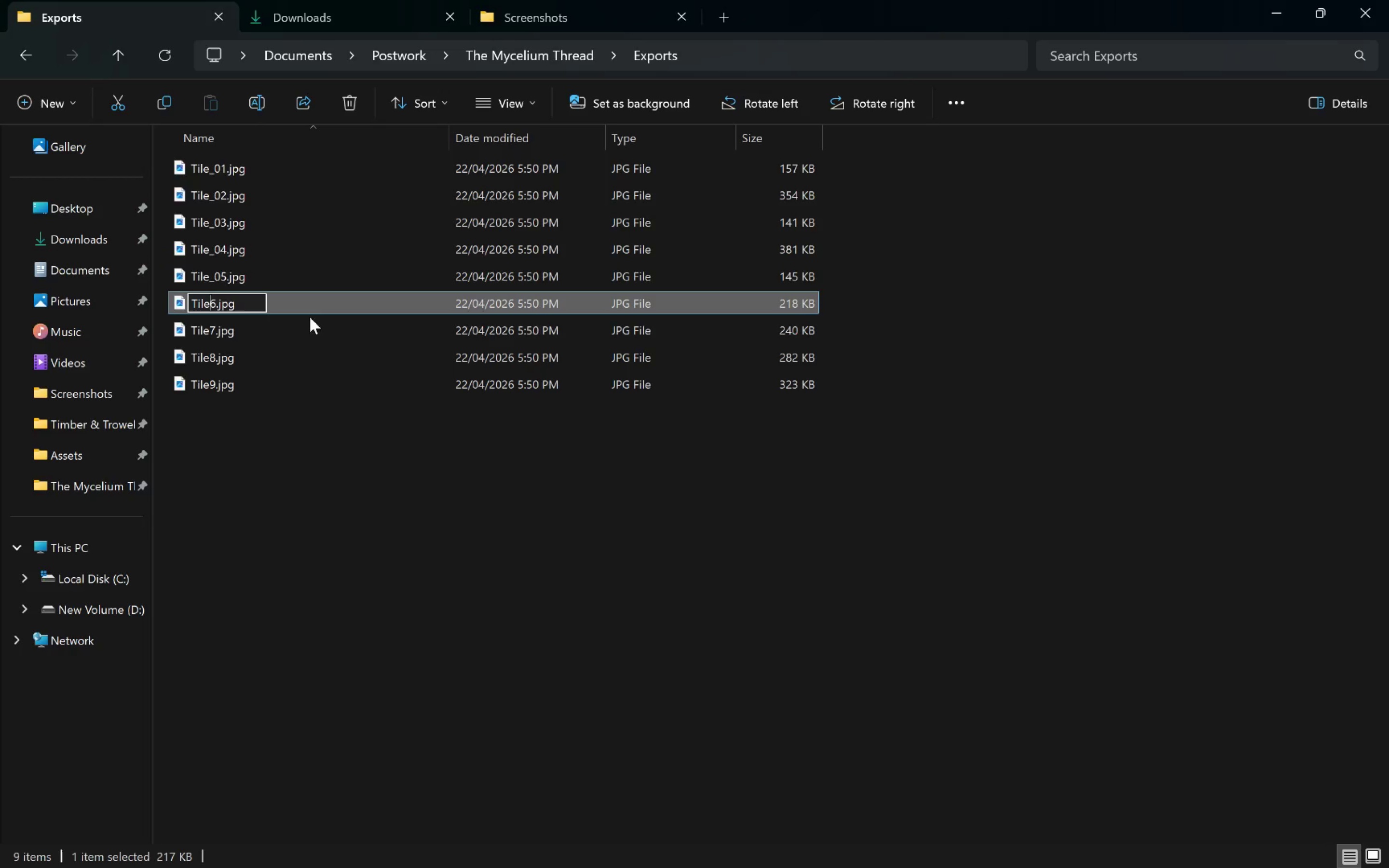 
key(Control+V)
 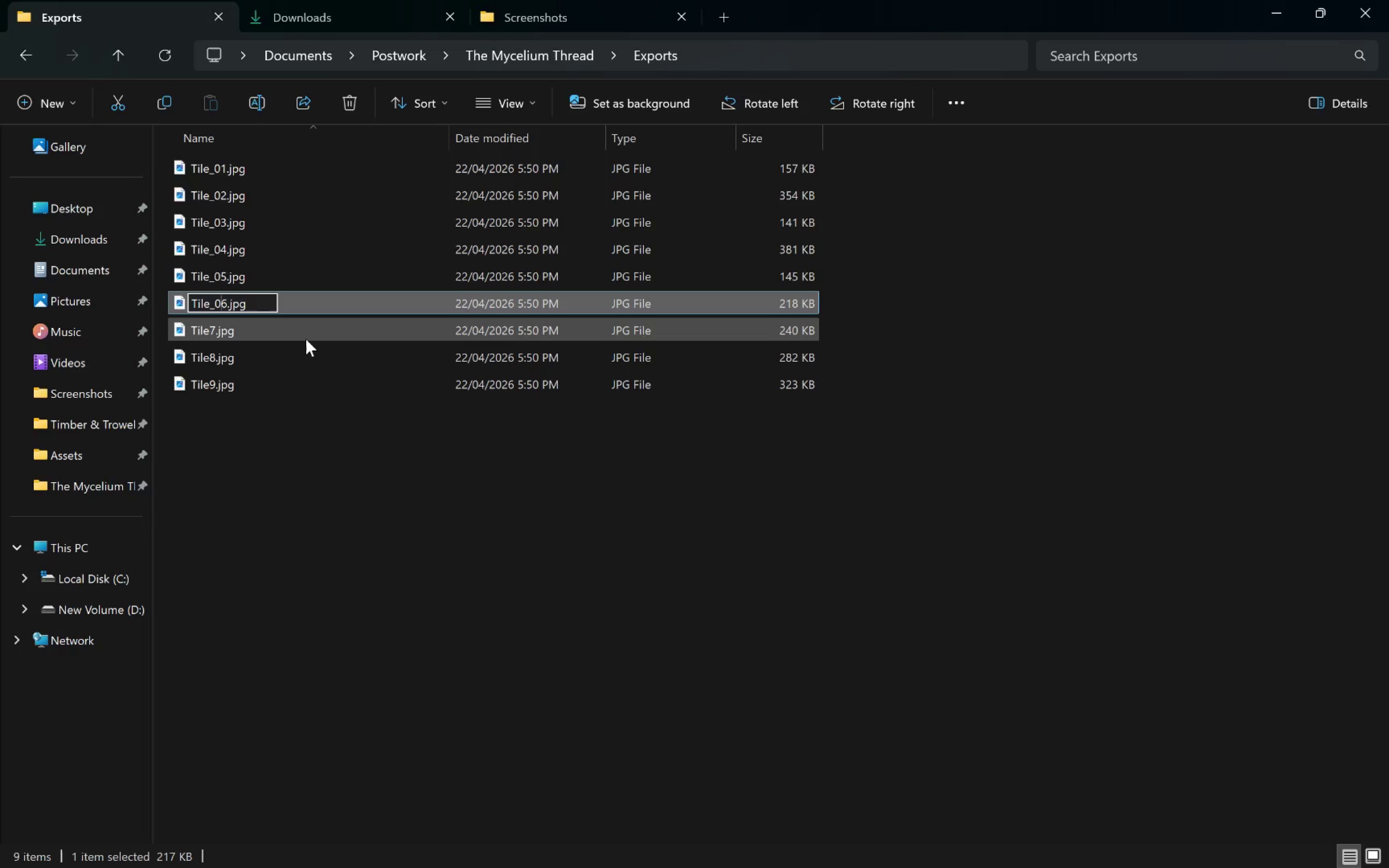 
left_click([305, 337])
 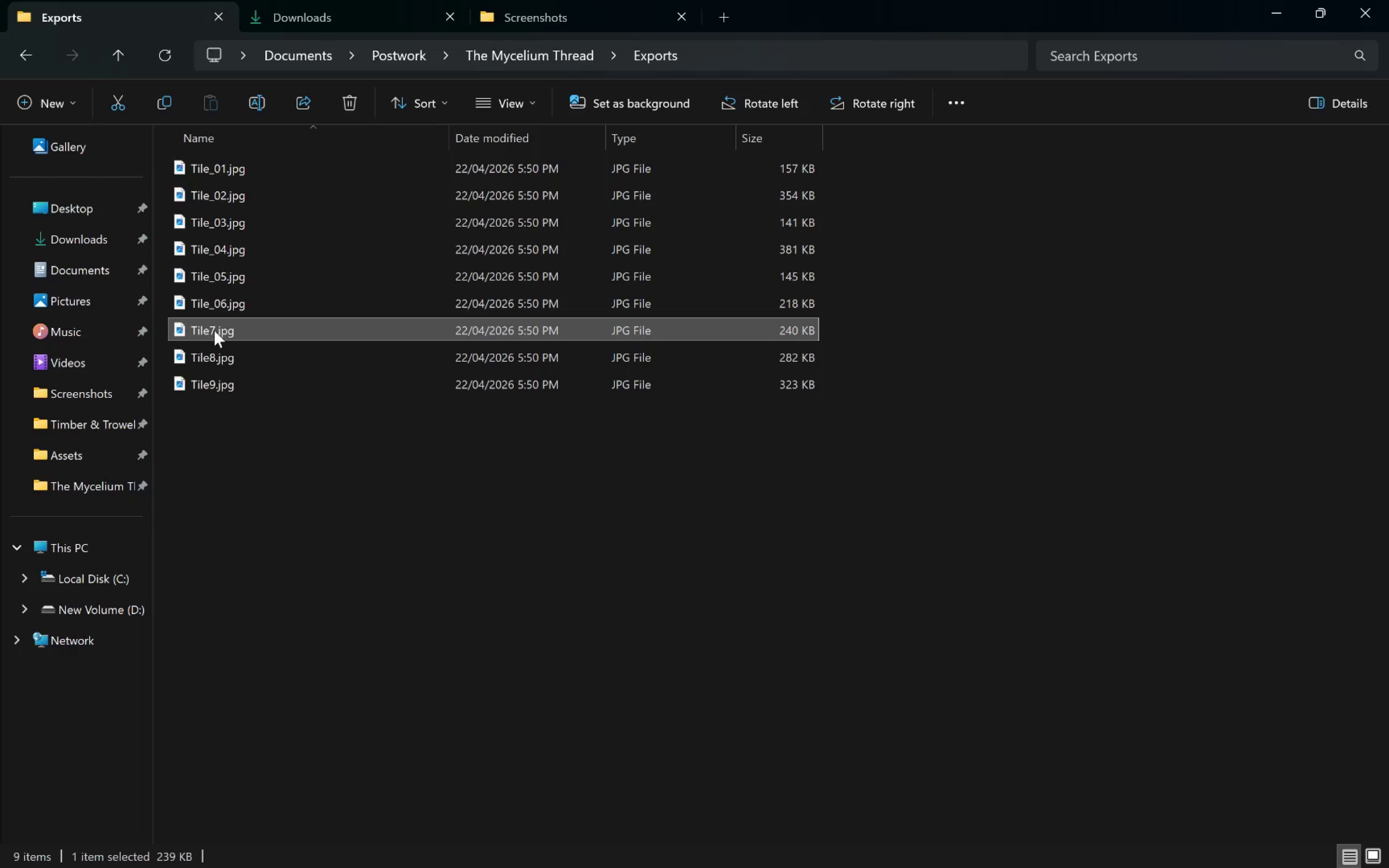 
left_click([207, 332])
 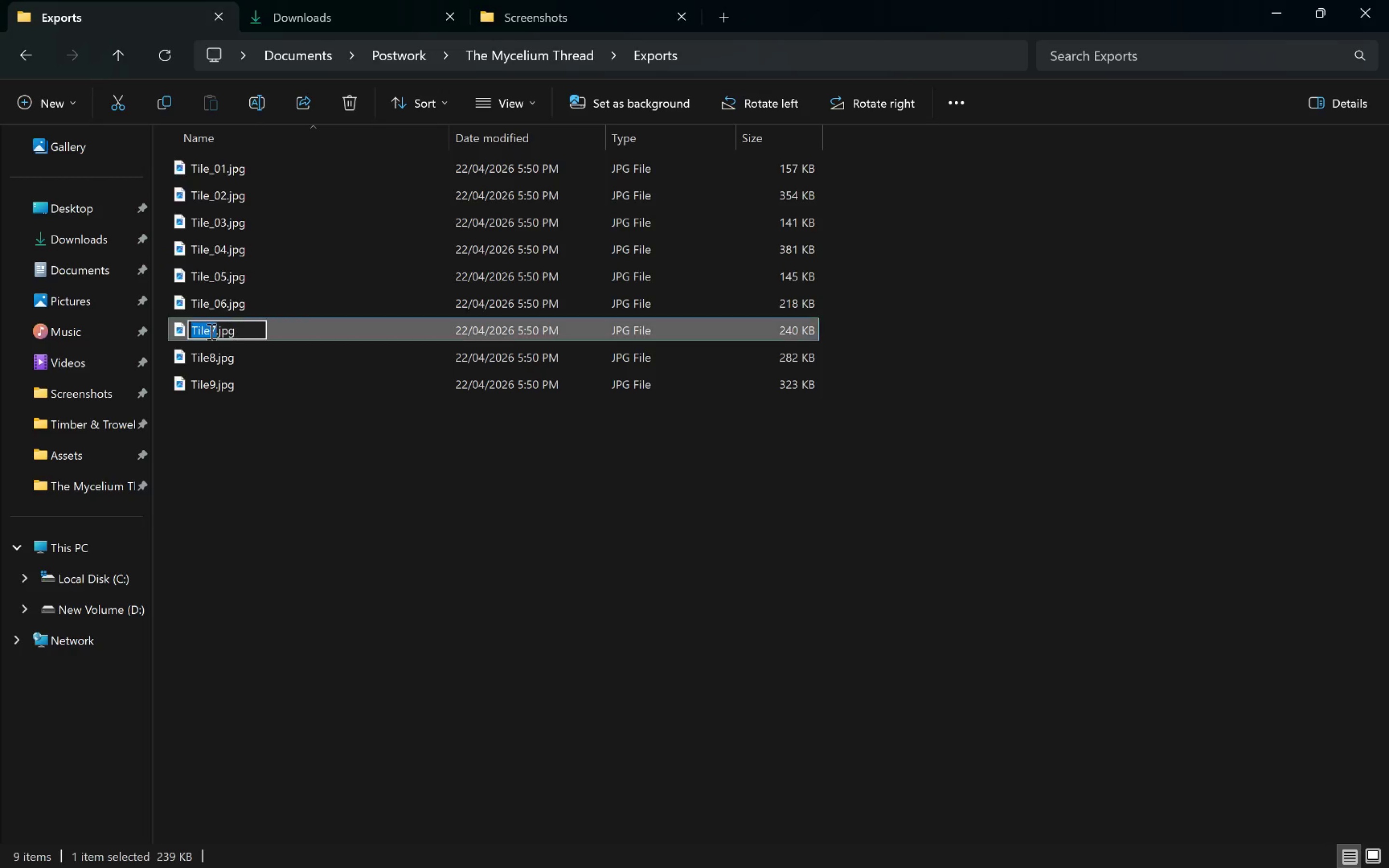 
left_click([210, 331])
 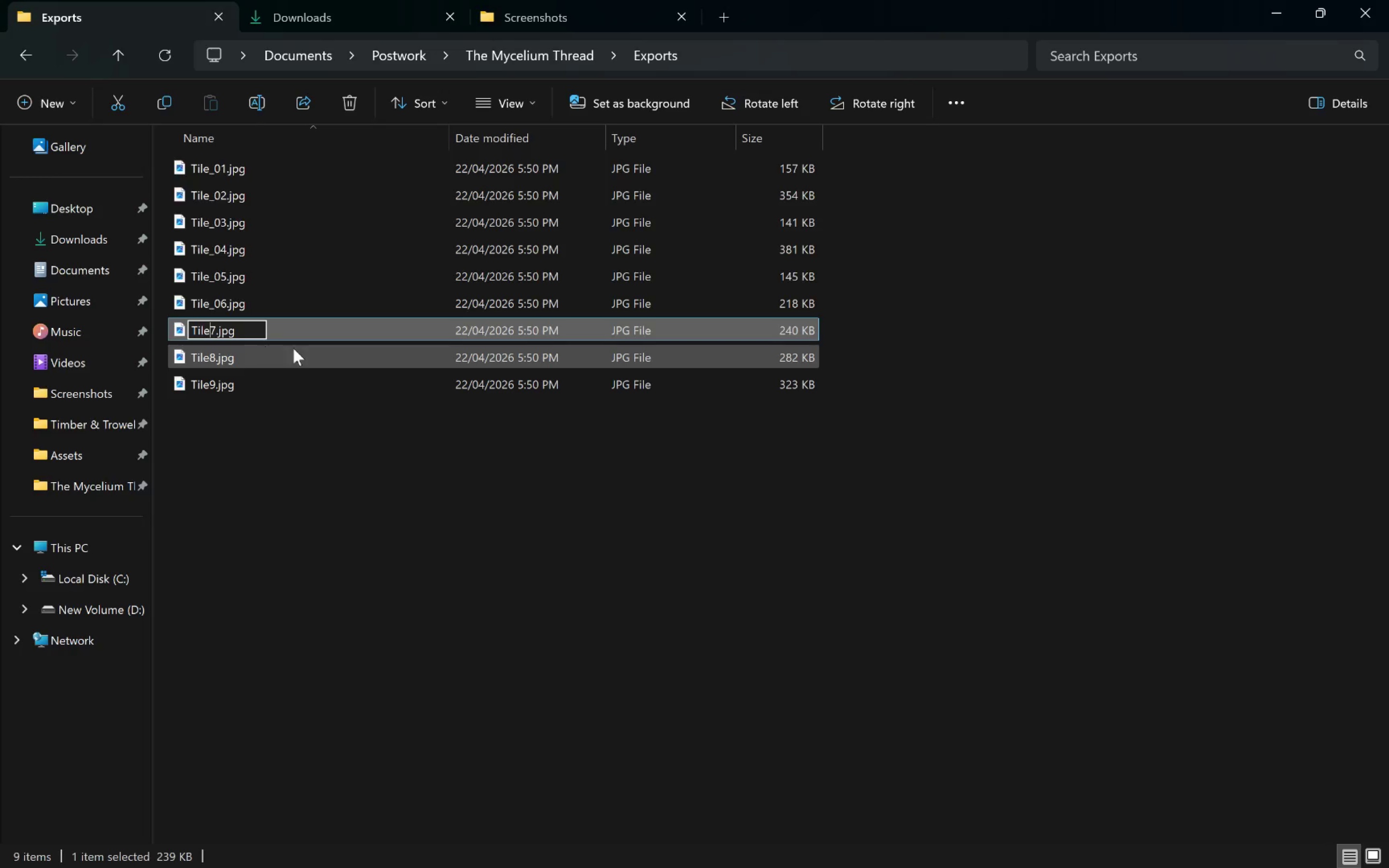 
key(Control+V)
 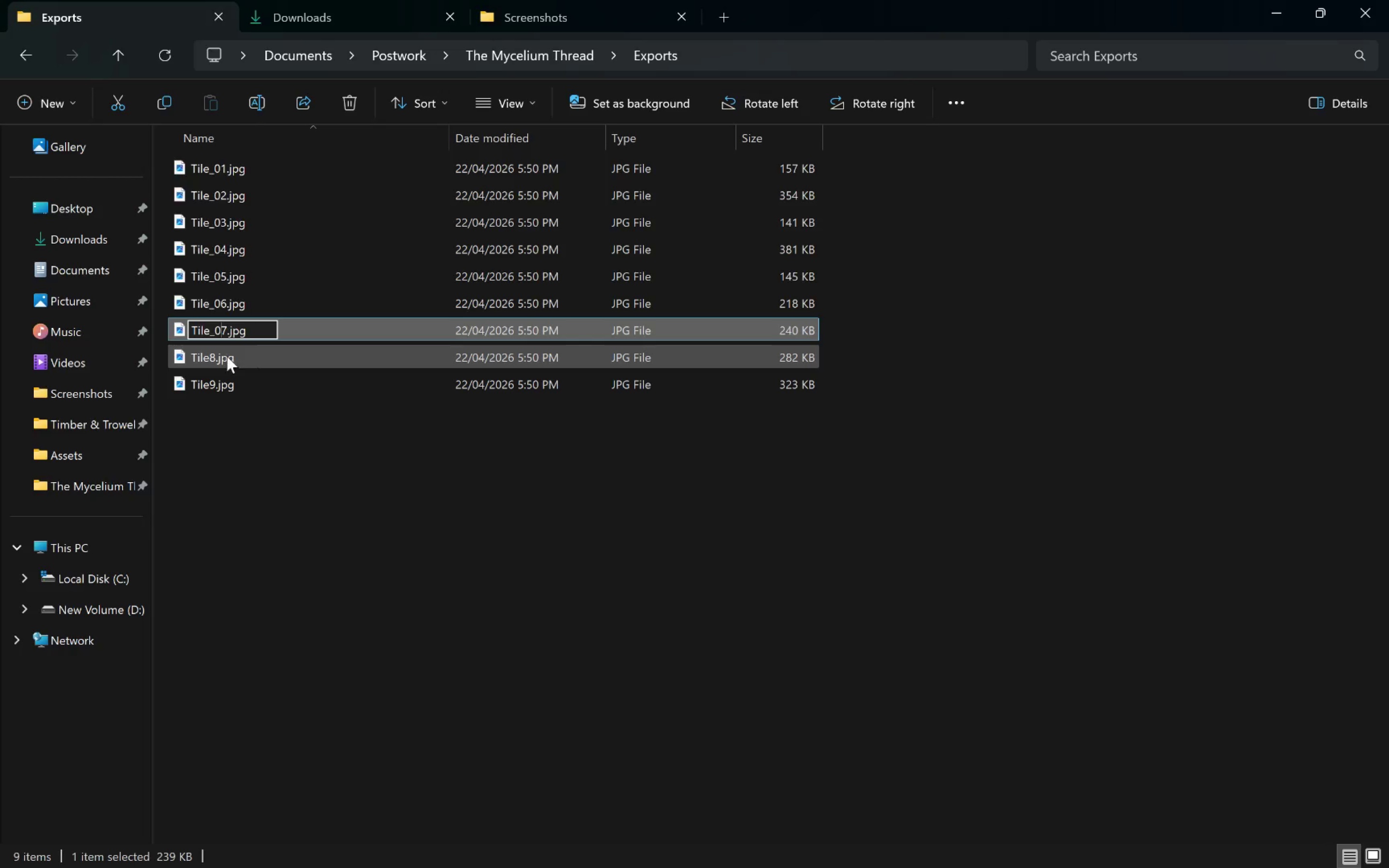 
left_click([224, 354])
 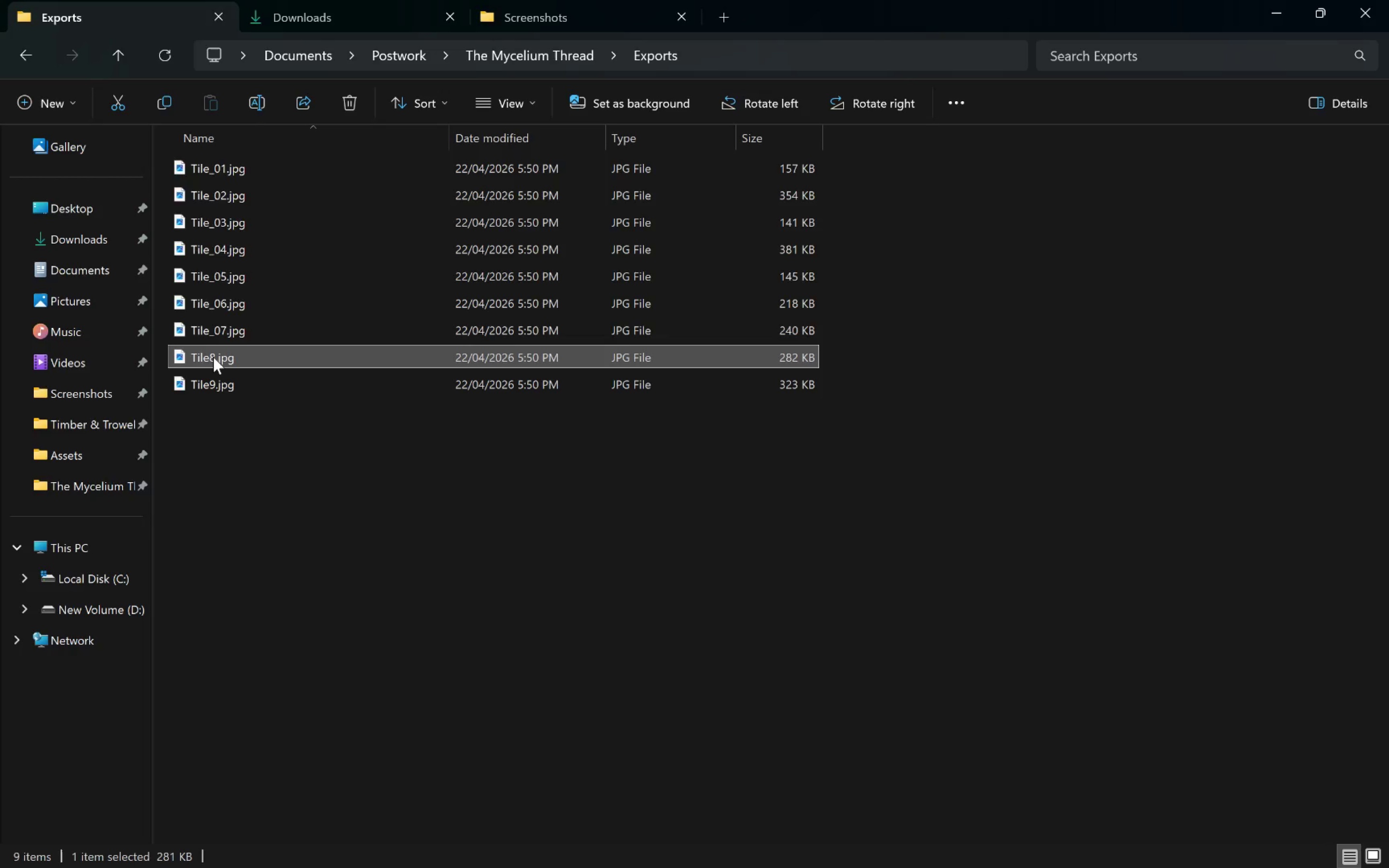 
left_click([213, 357])
 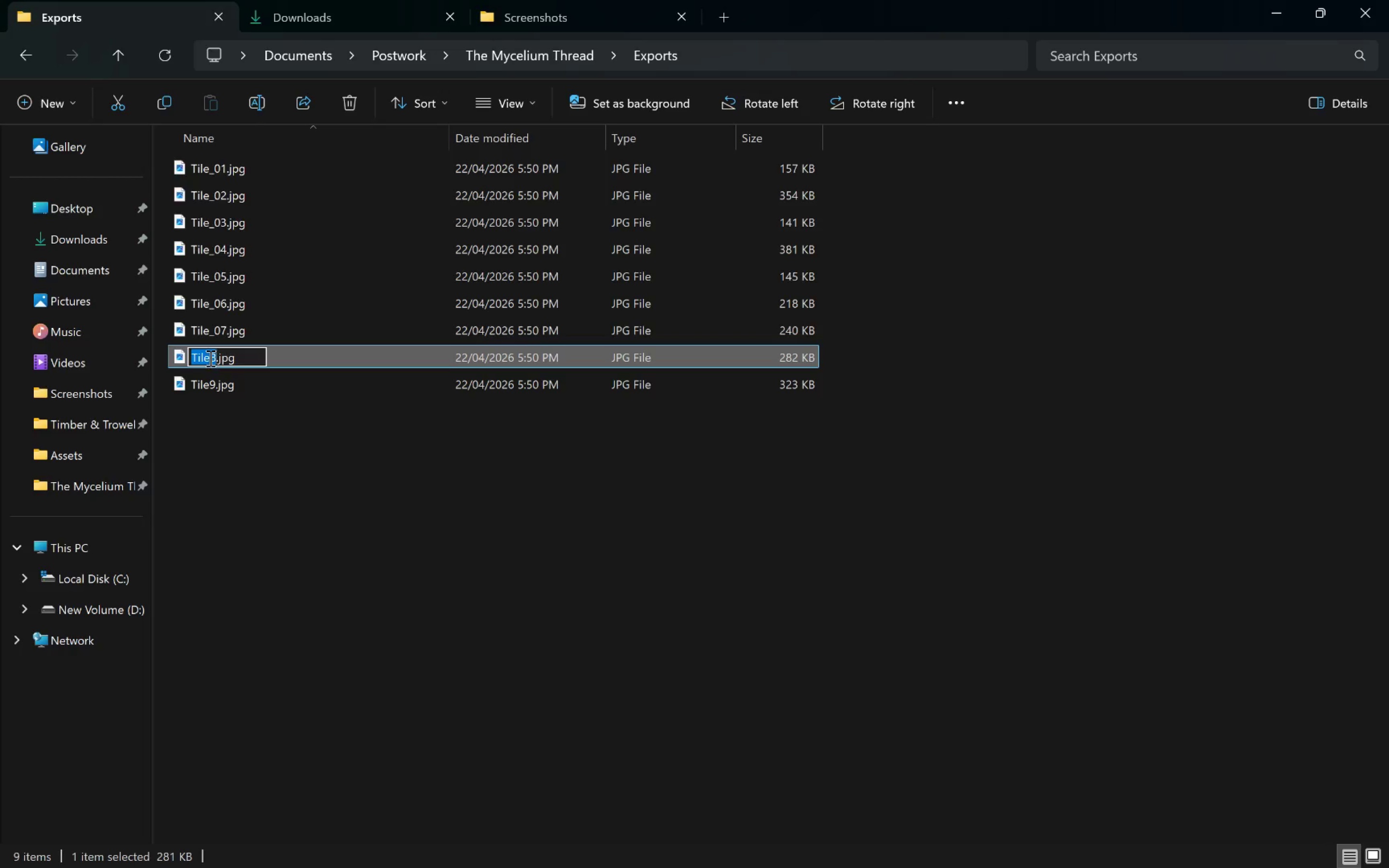 
left_click([209, 358])
 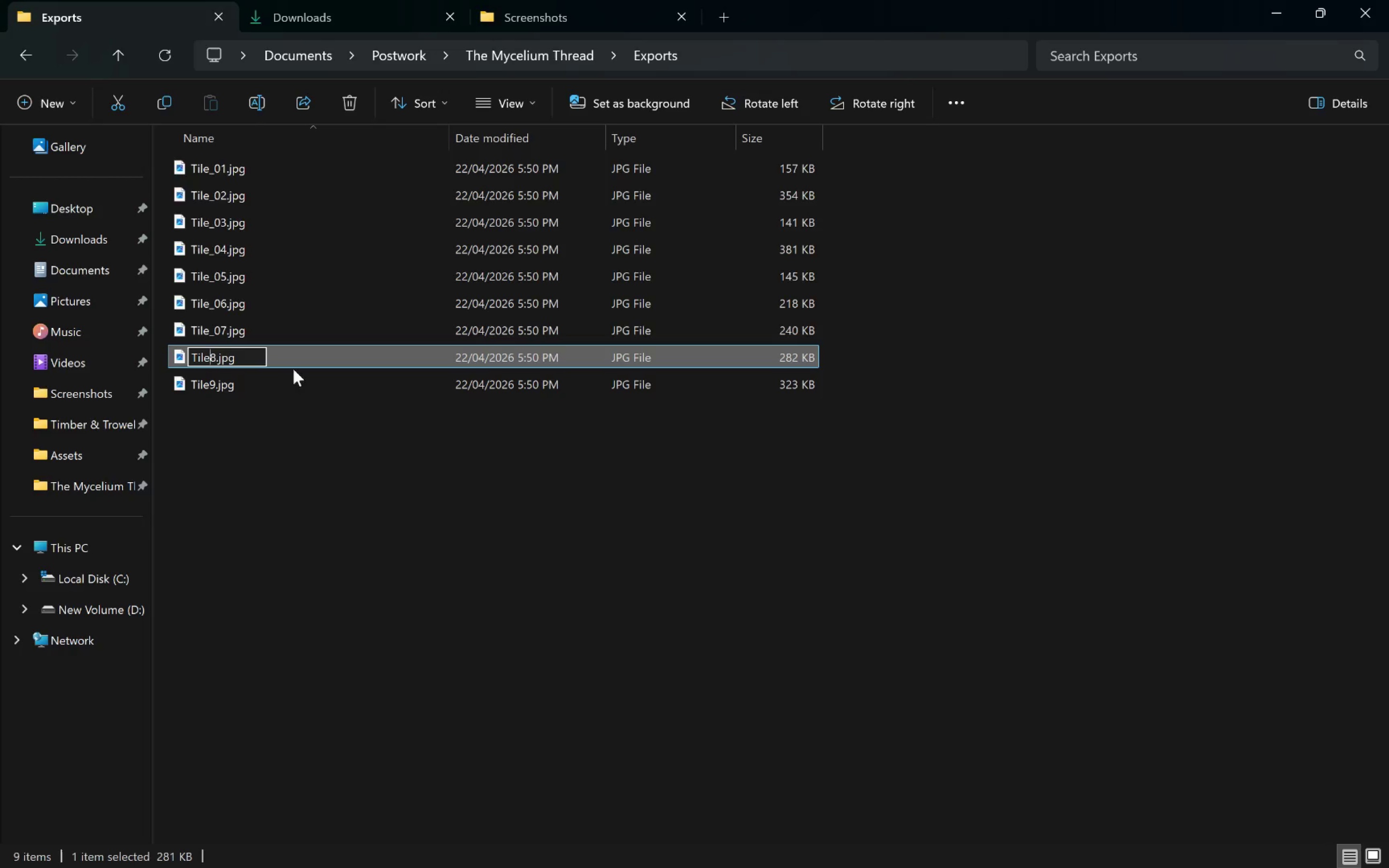 
key(Control+V)
 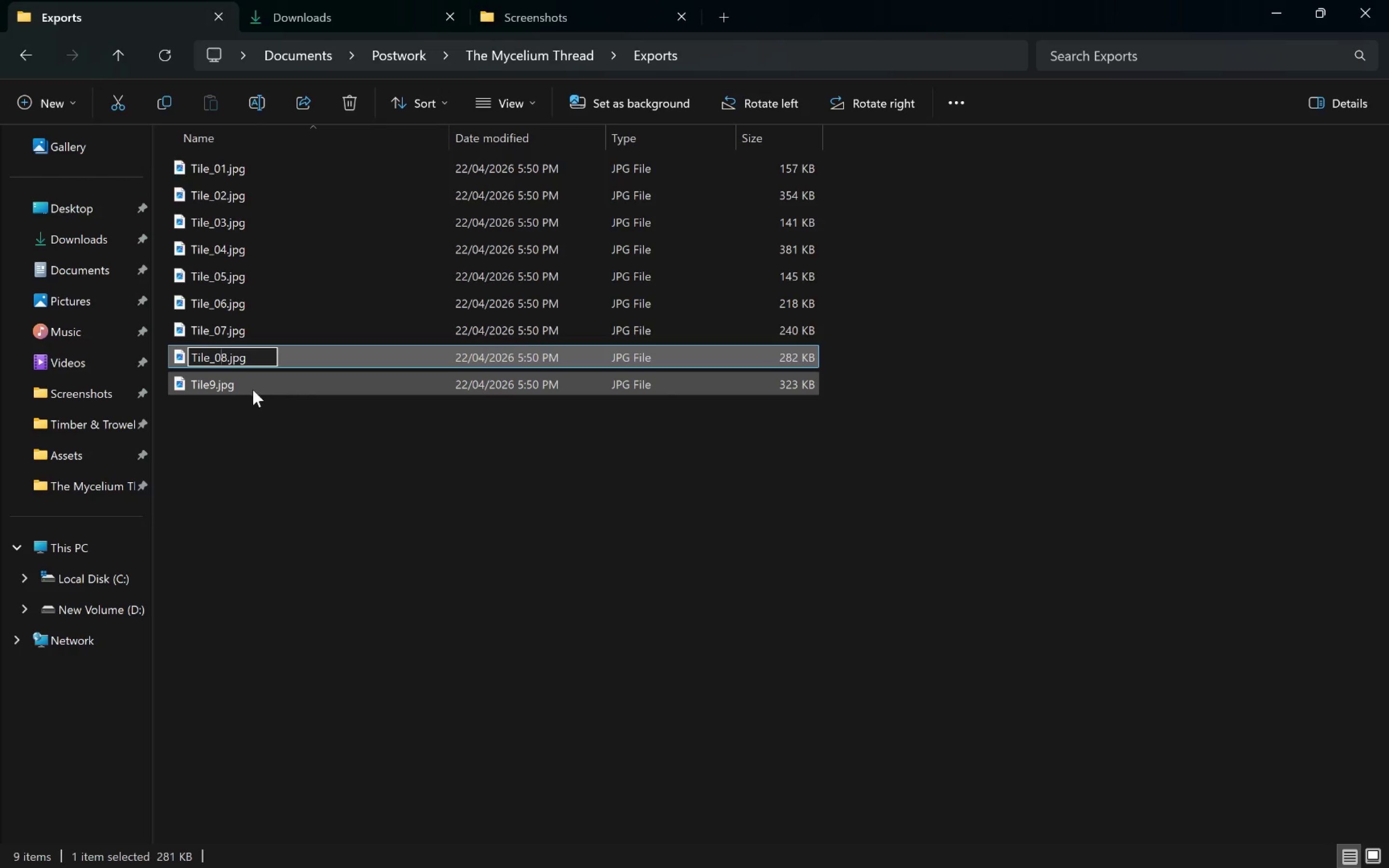 
left_click([252, 390])
 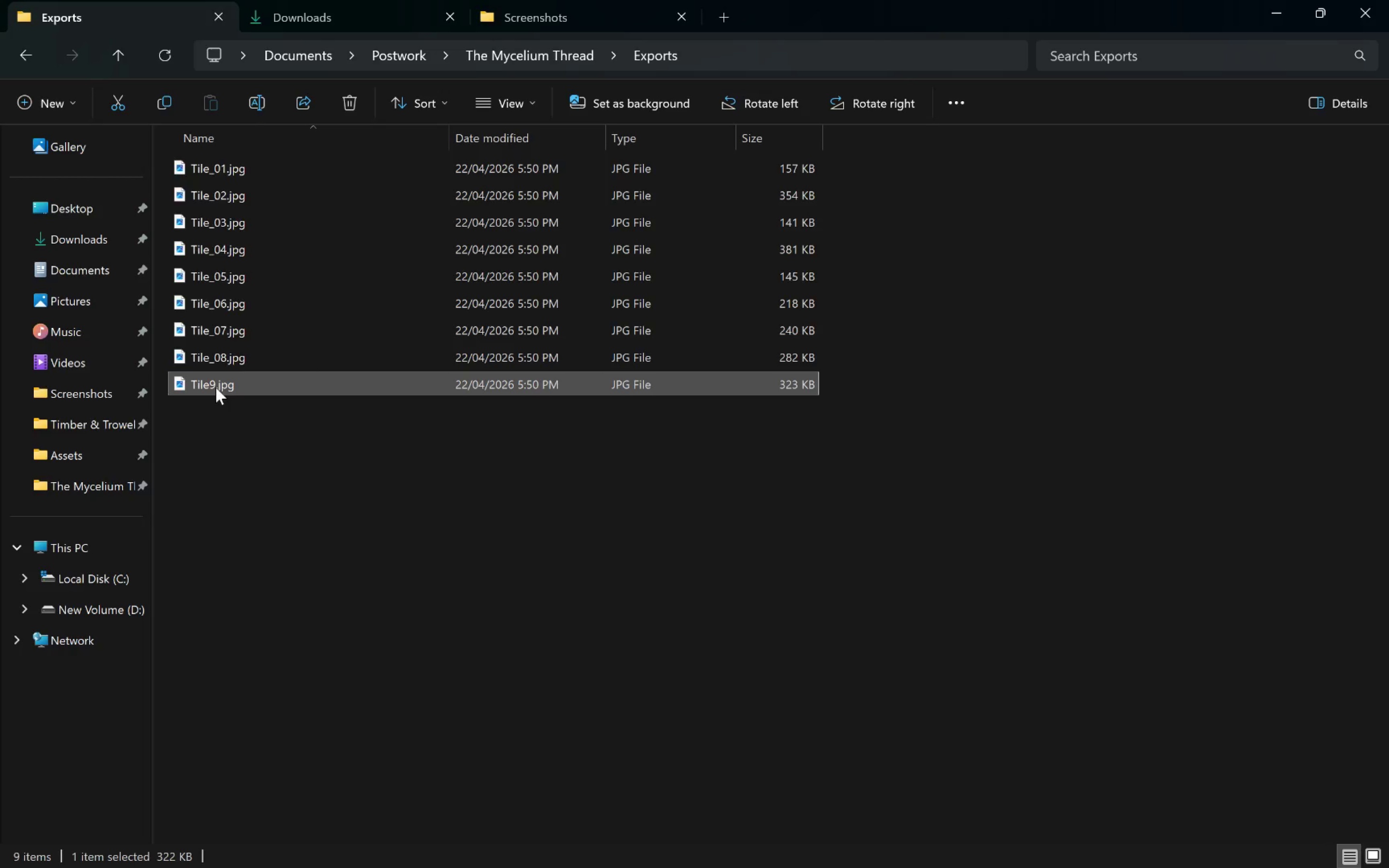 
left_click([216, 387])
 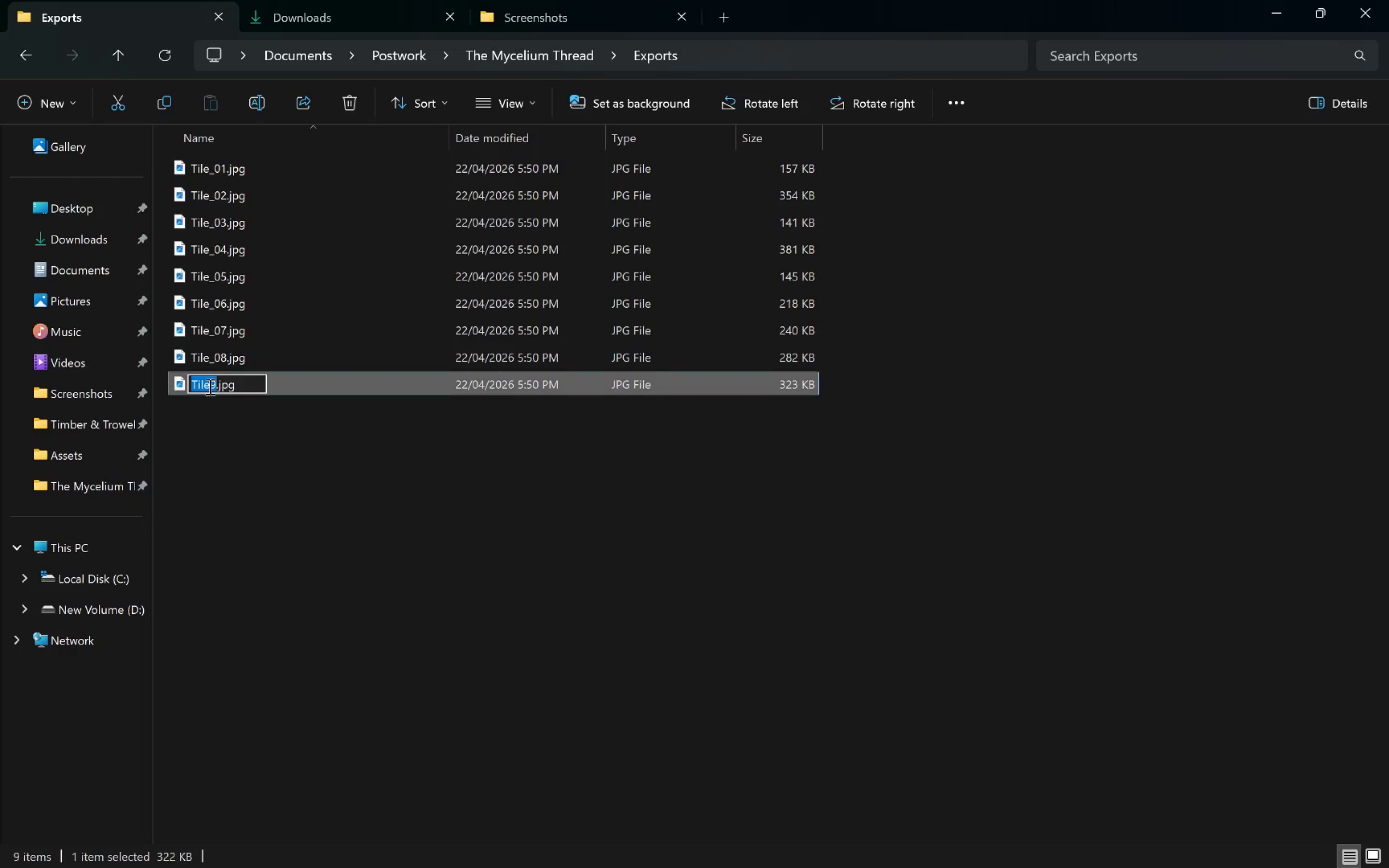 
left_click([209, 386])
 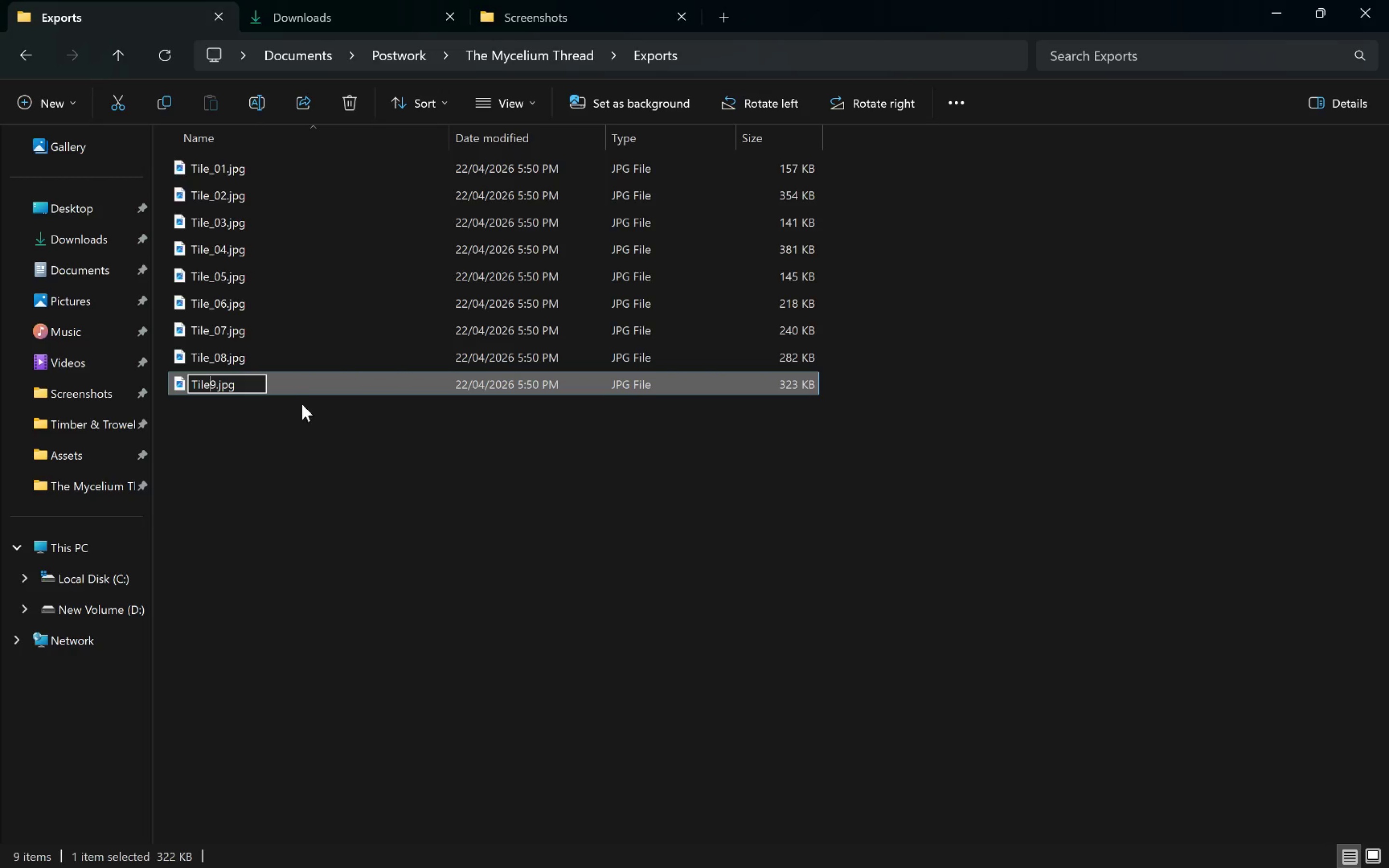 
key(Control+V)
 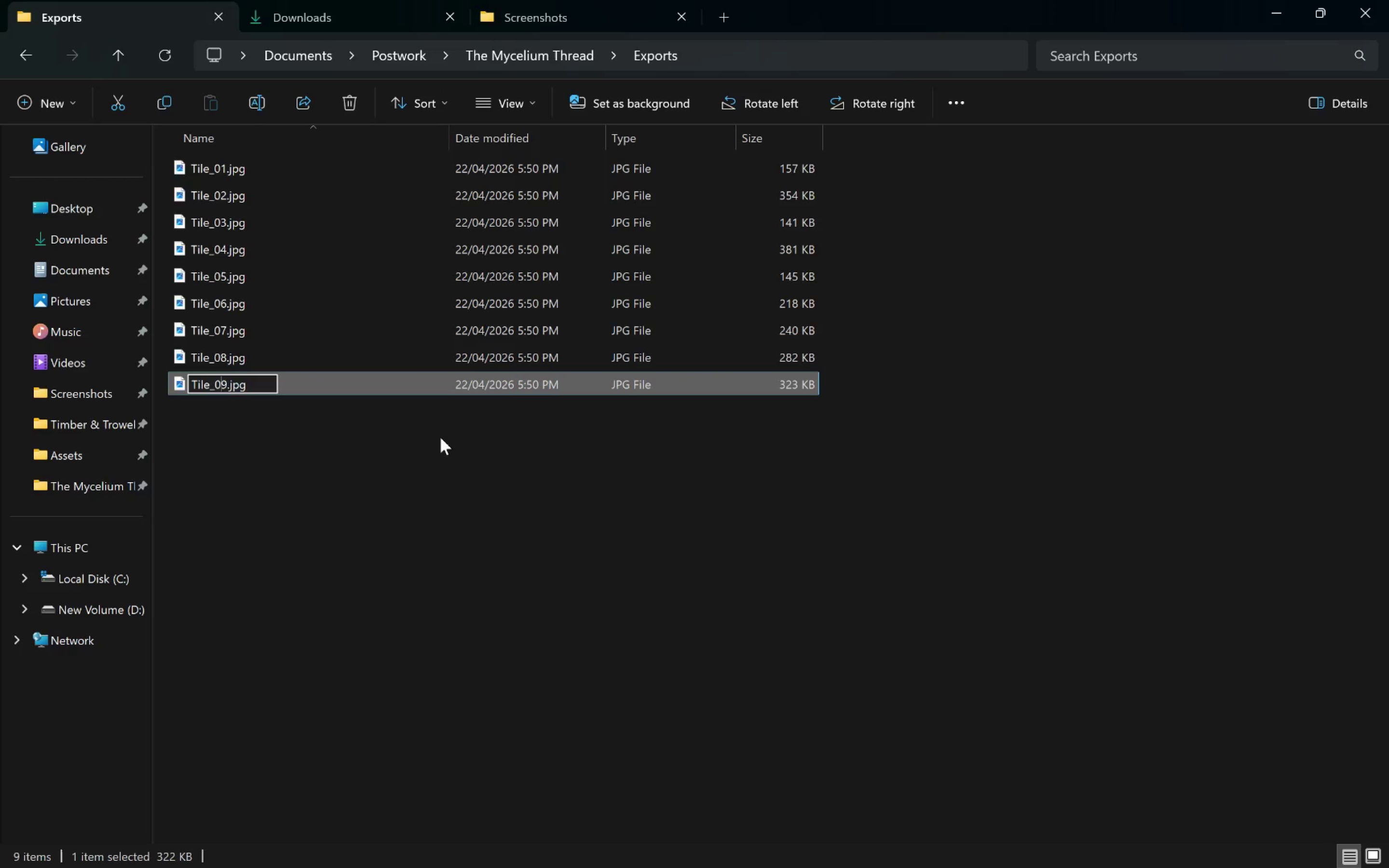 
left_click([441, 437])
 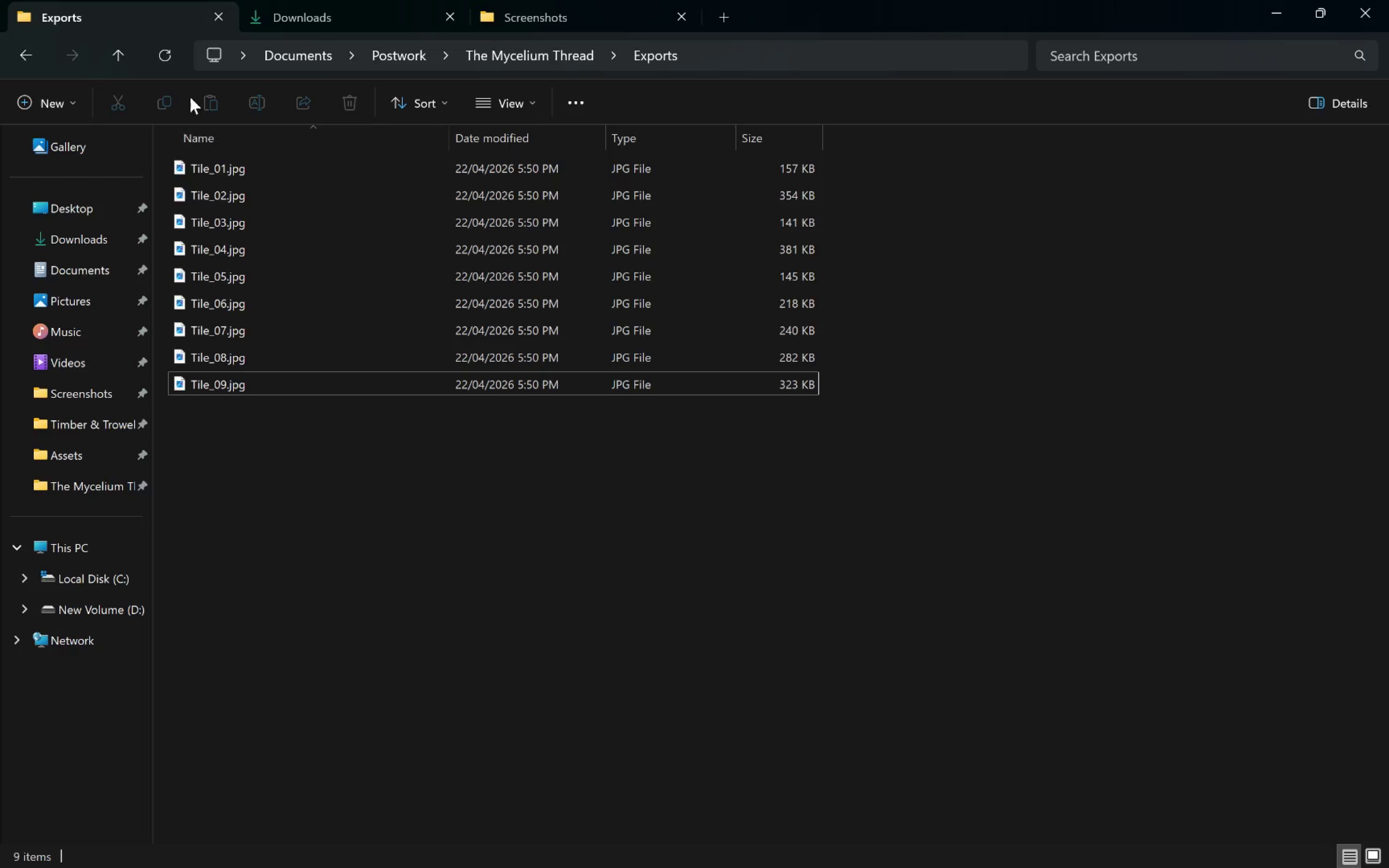 
left_click([120, 57])
 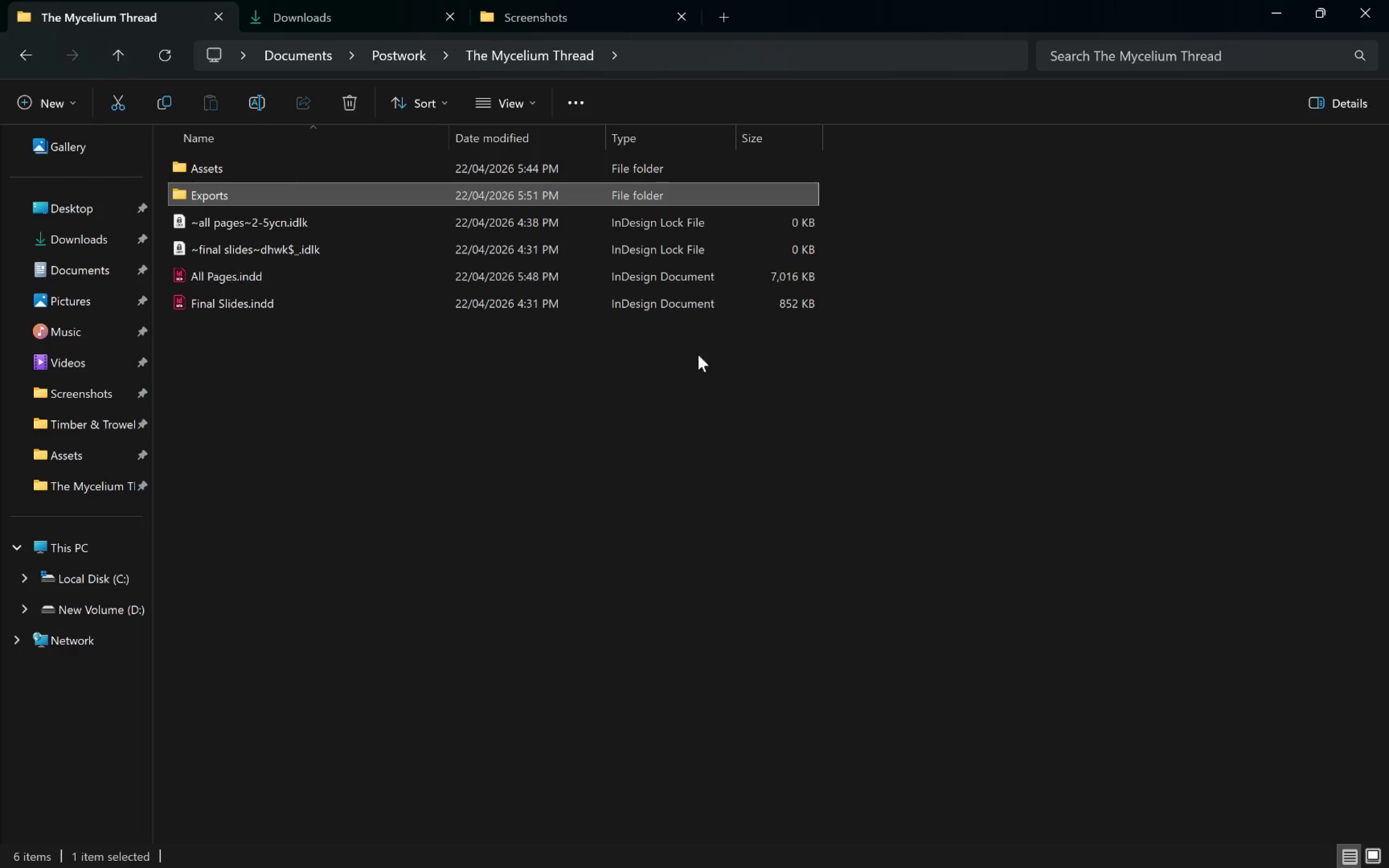 
key(Alt+Tab)
 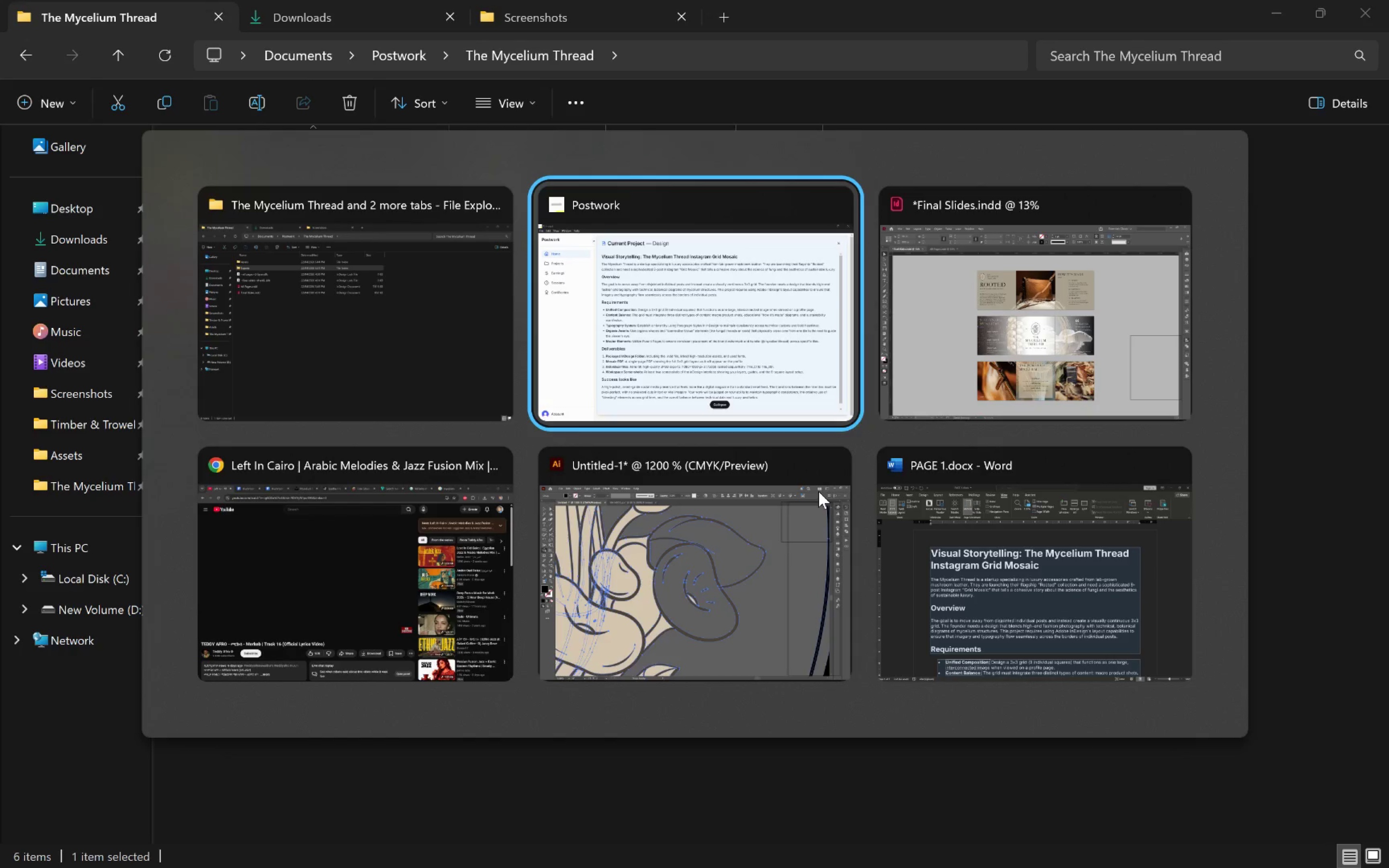 
key(Alt+Tab)
 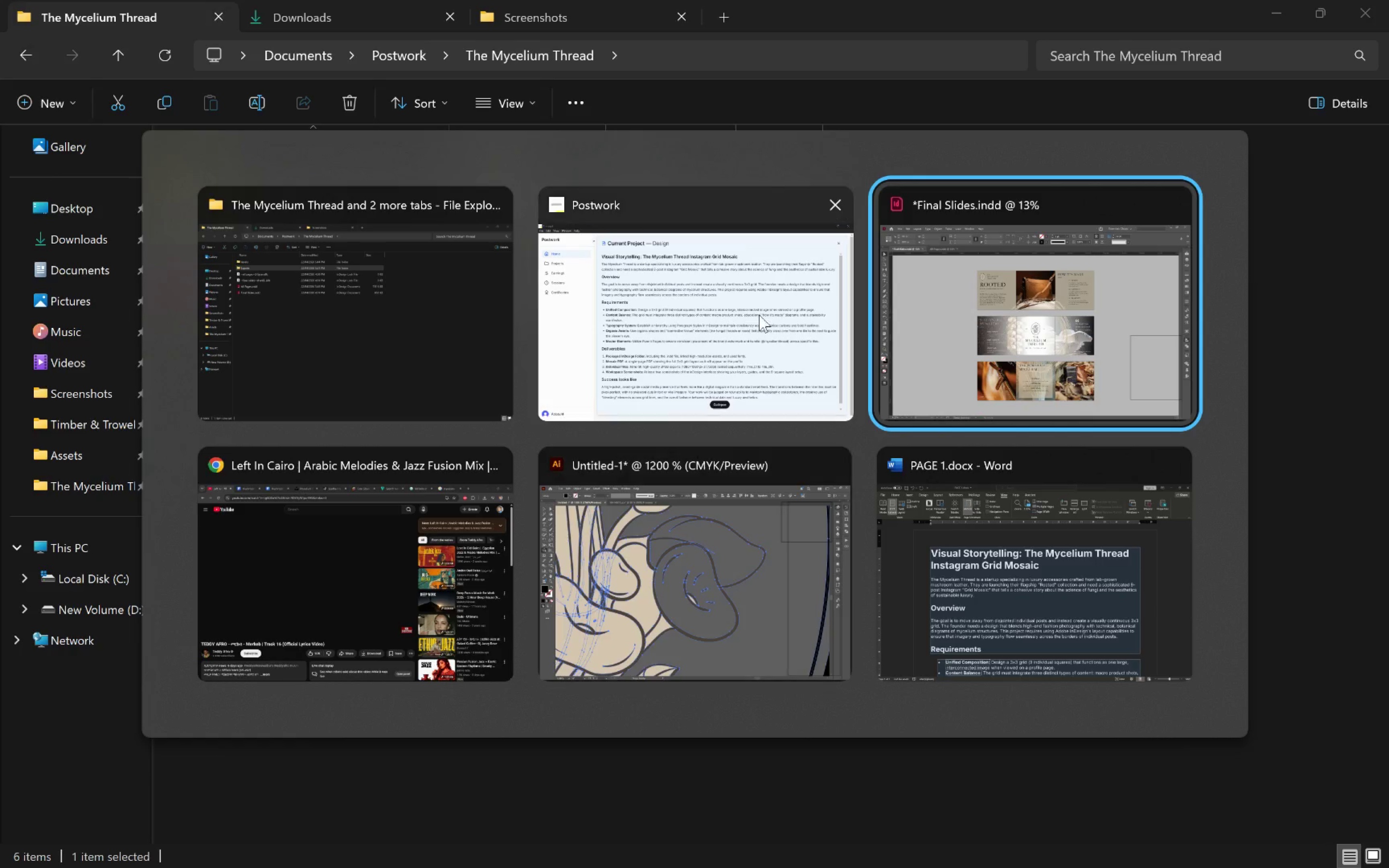 
left_click([755, 306])